 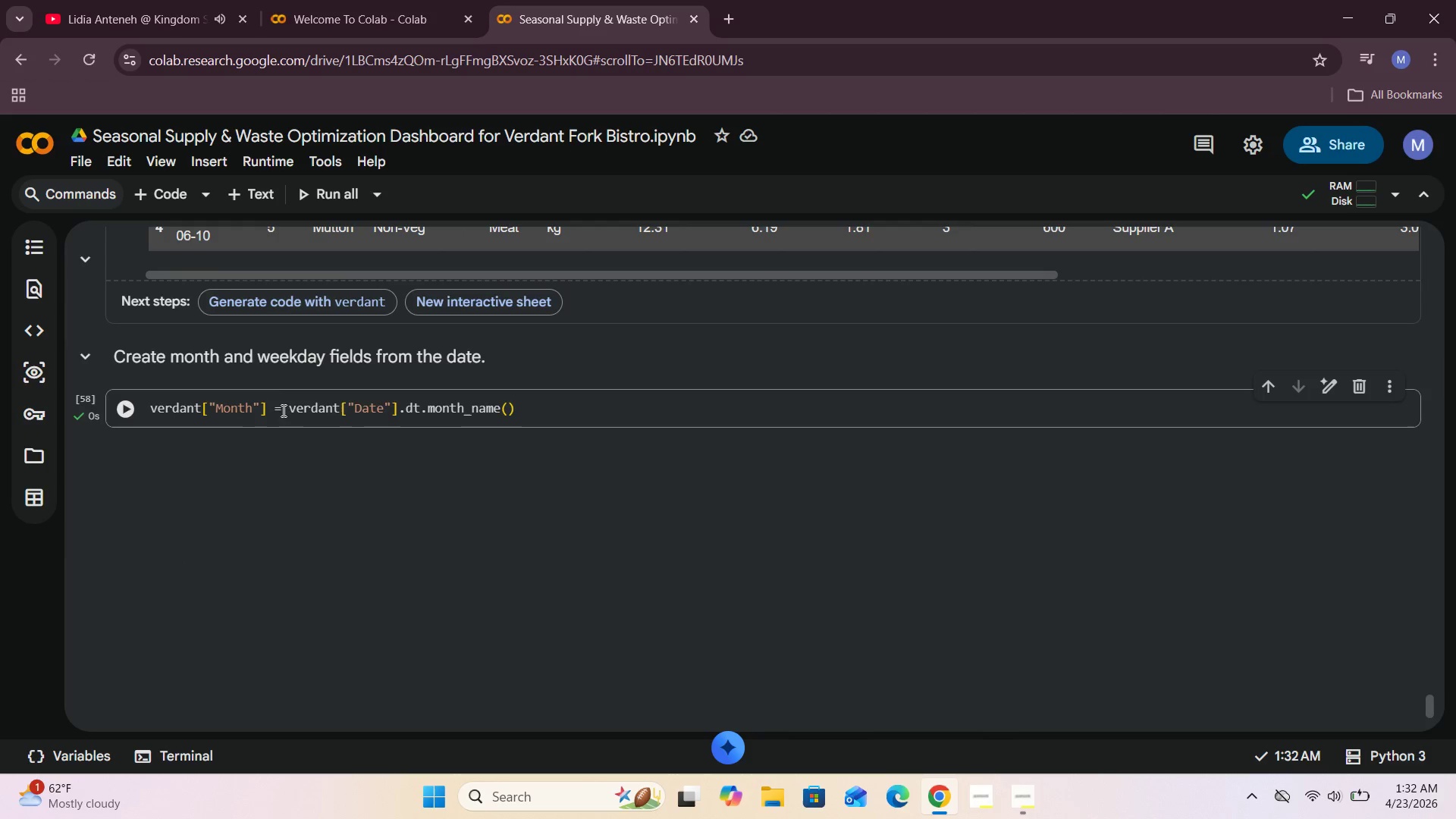 
left_click([166, 198])
 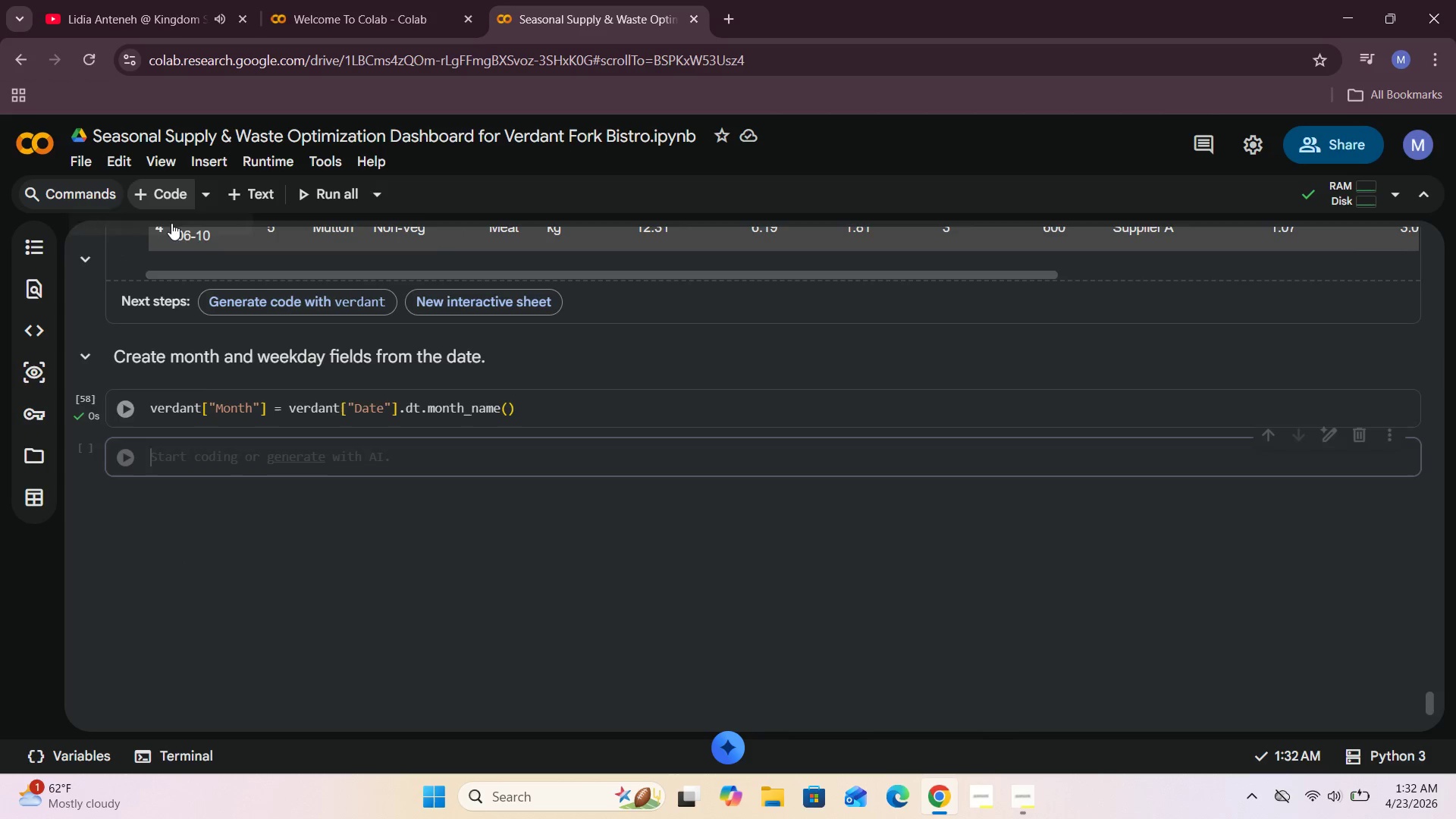 
scroll: coordinate [191, 396], scroll_direction: down, amount: 1.0
 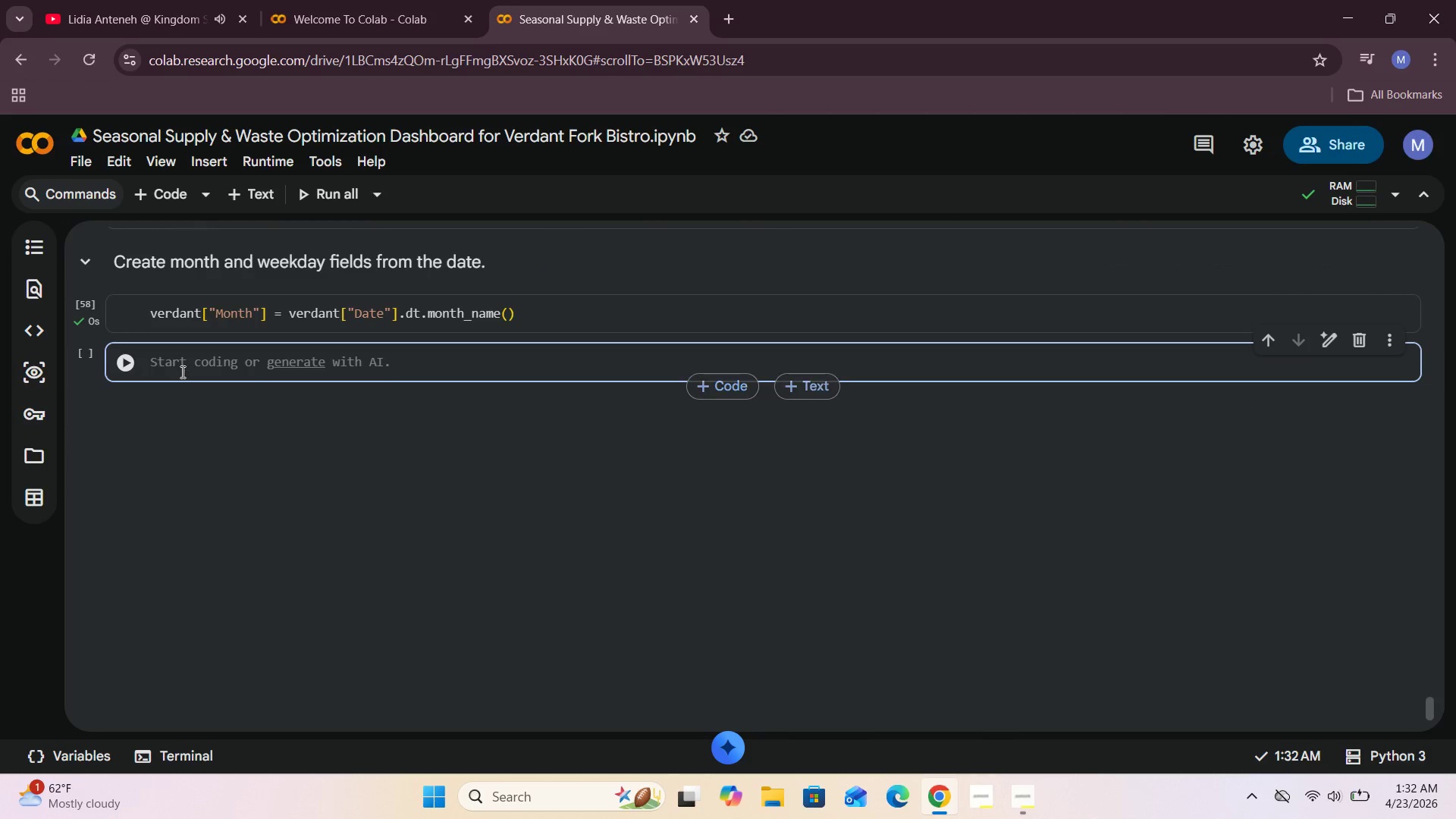 
left_click([181, 370])
 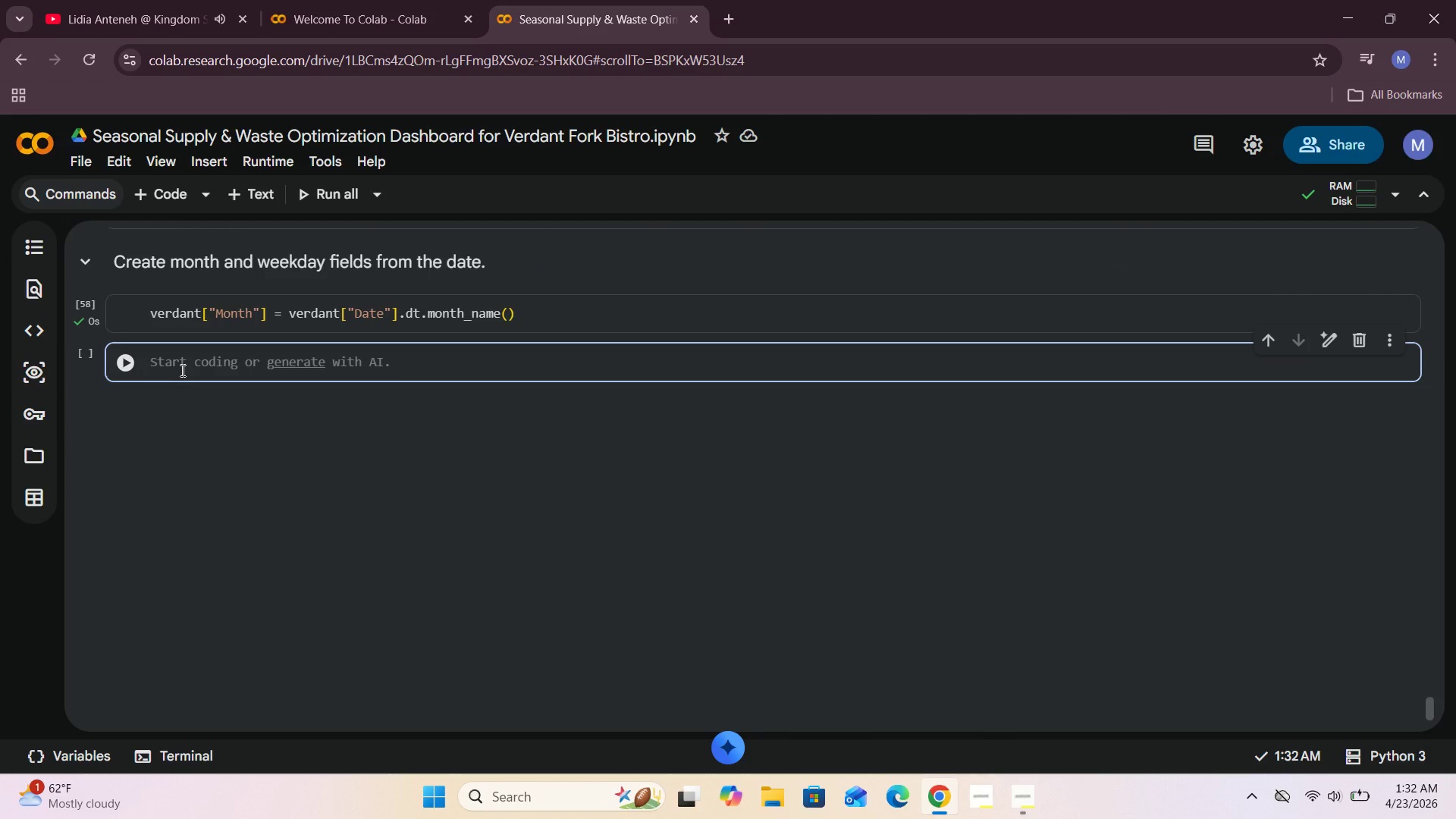 
type(verdant,shape)
 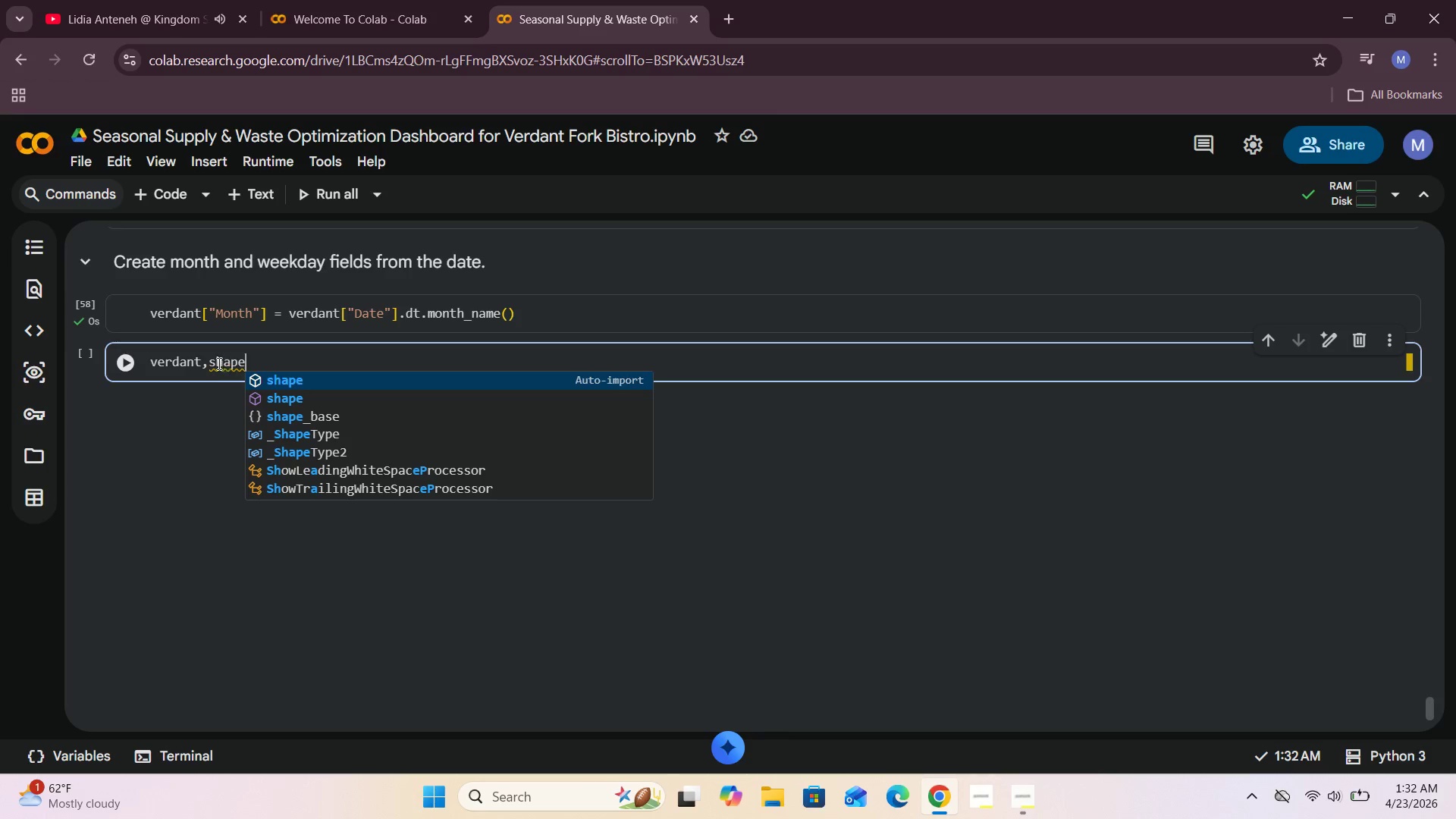 
left_click([207, 361])
 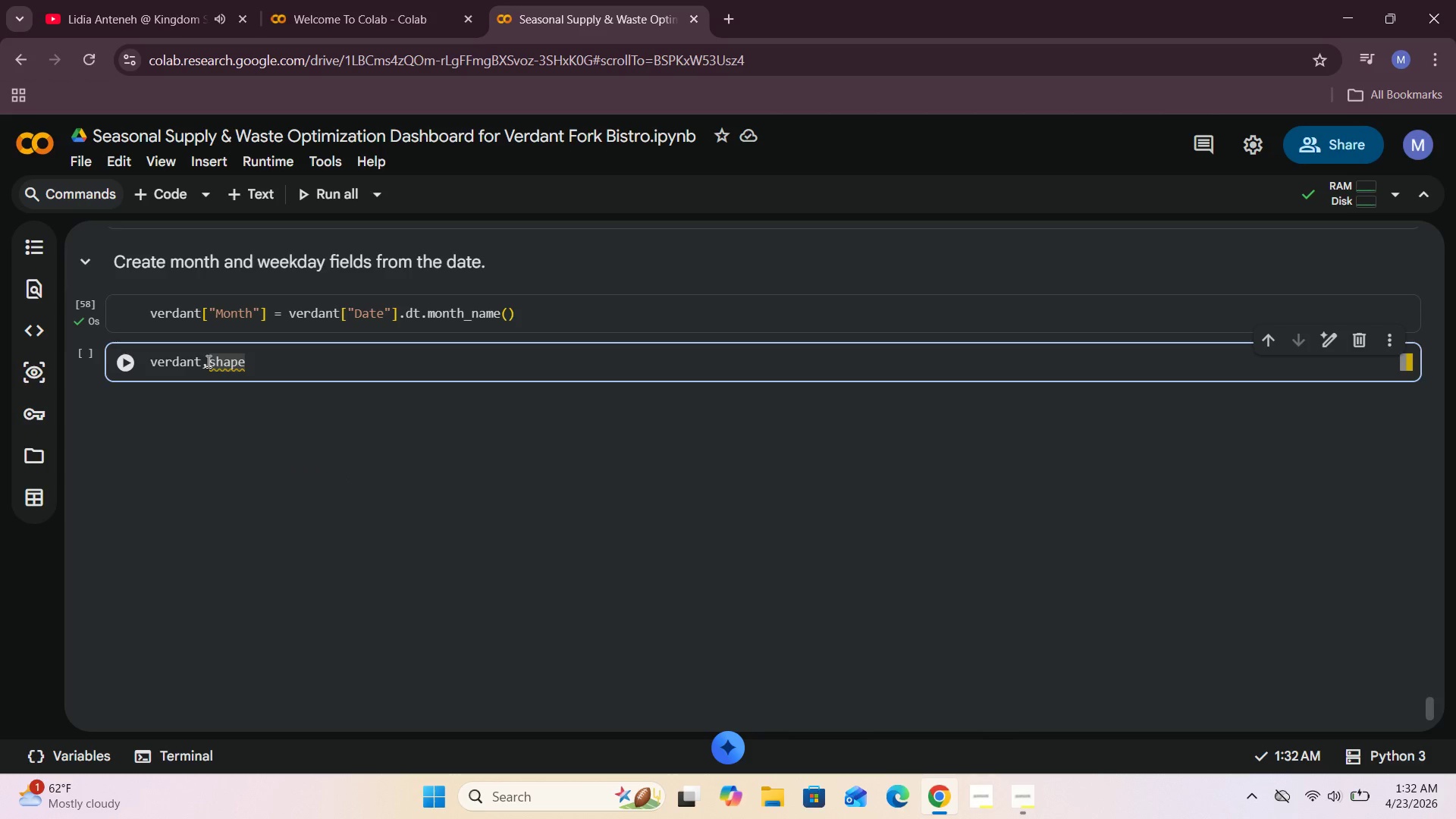 
key(Backspace)
 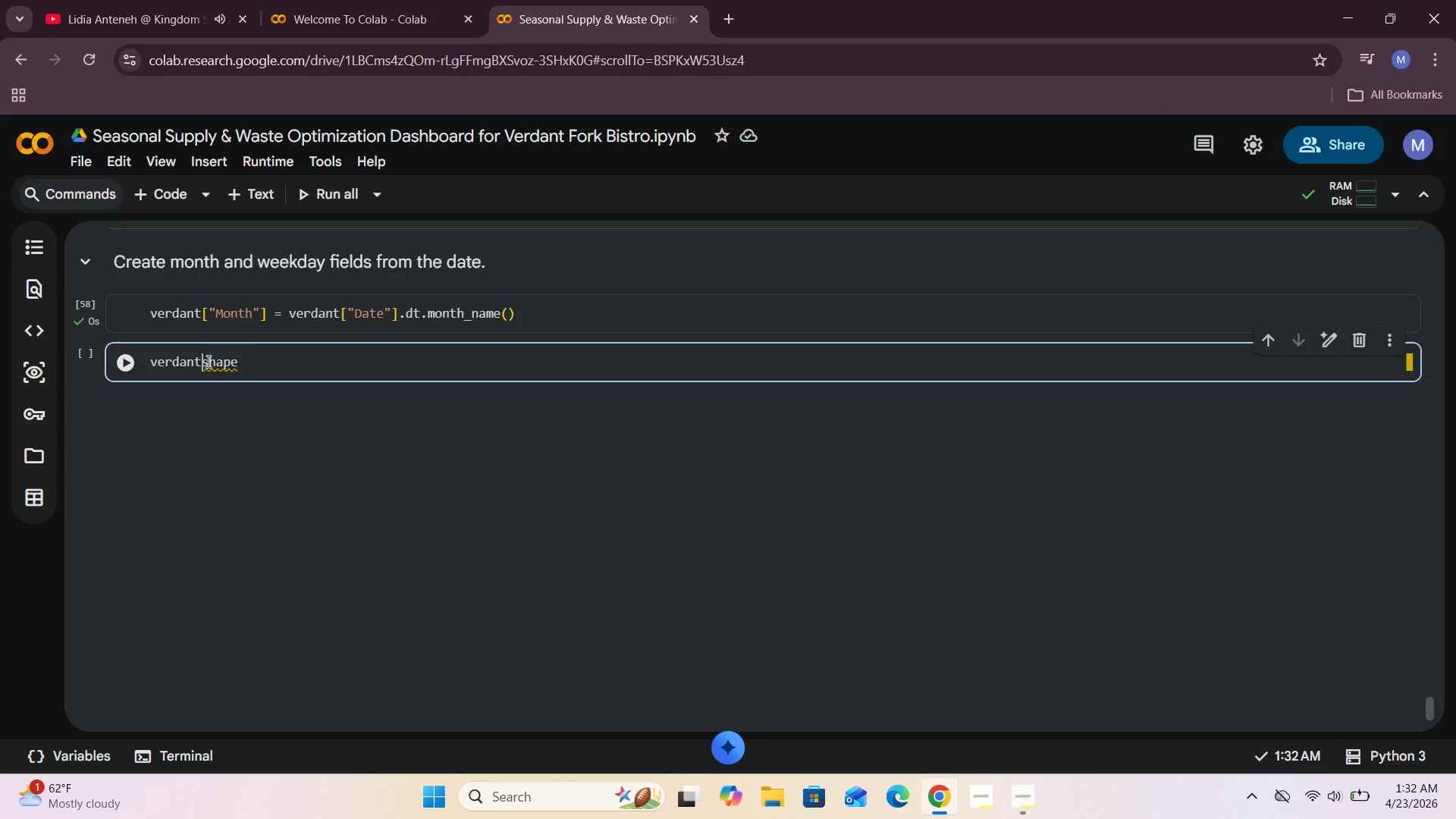 
key(Period)
 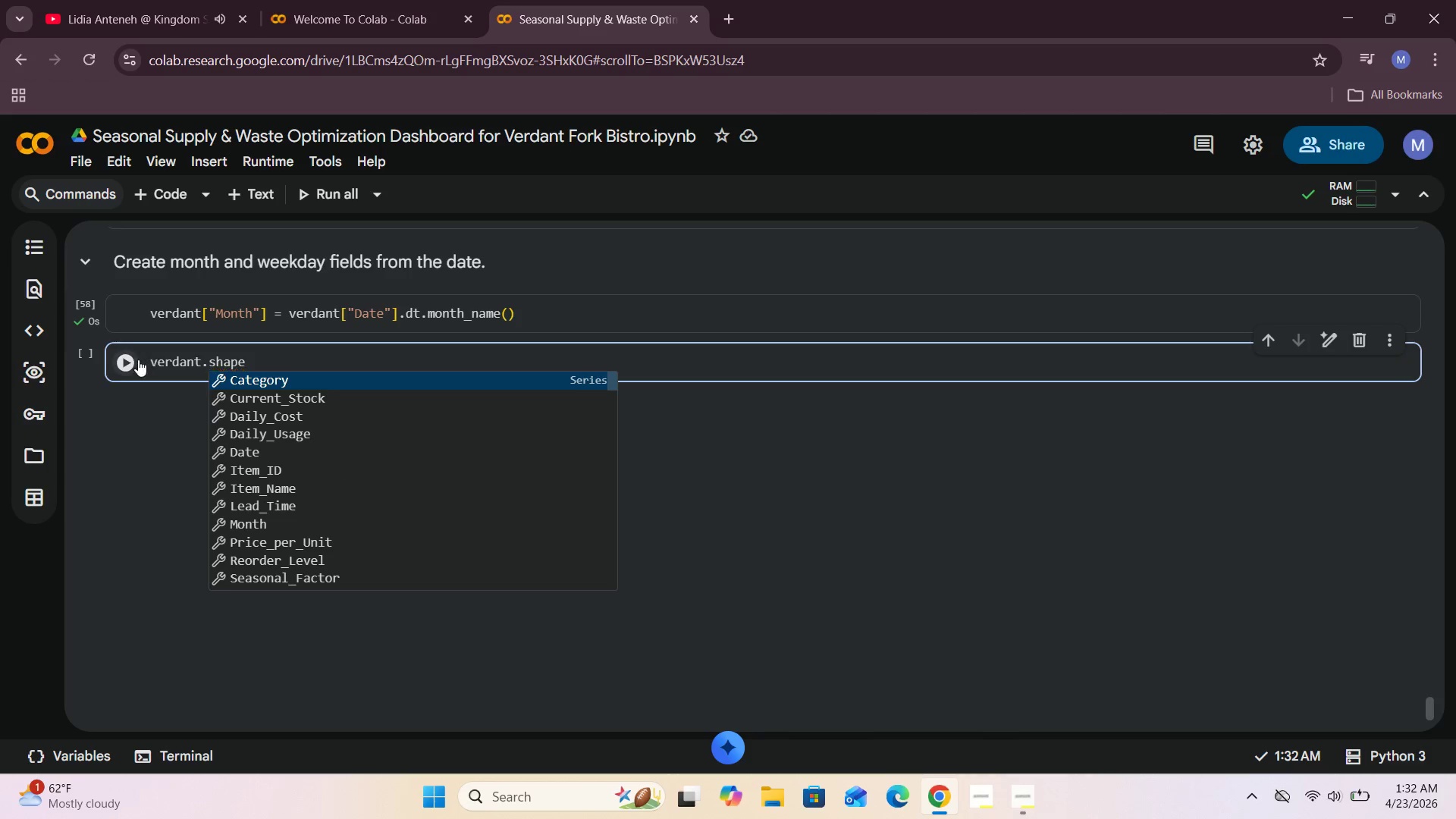 
left_click([130, 362])
 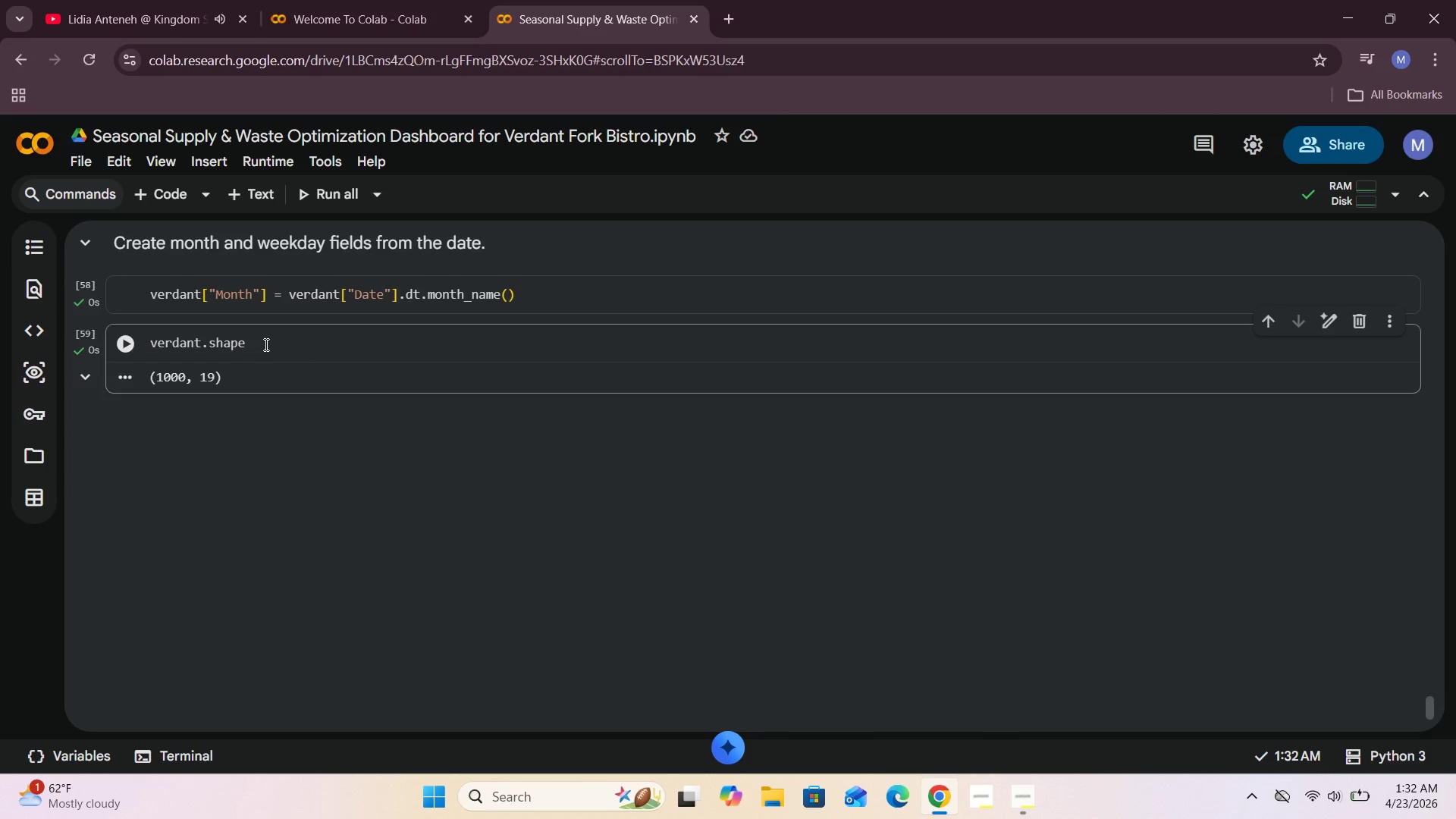 
left_click([164, 193])
 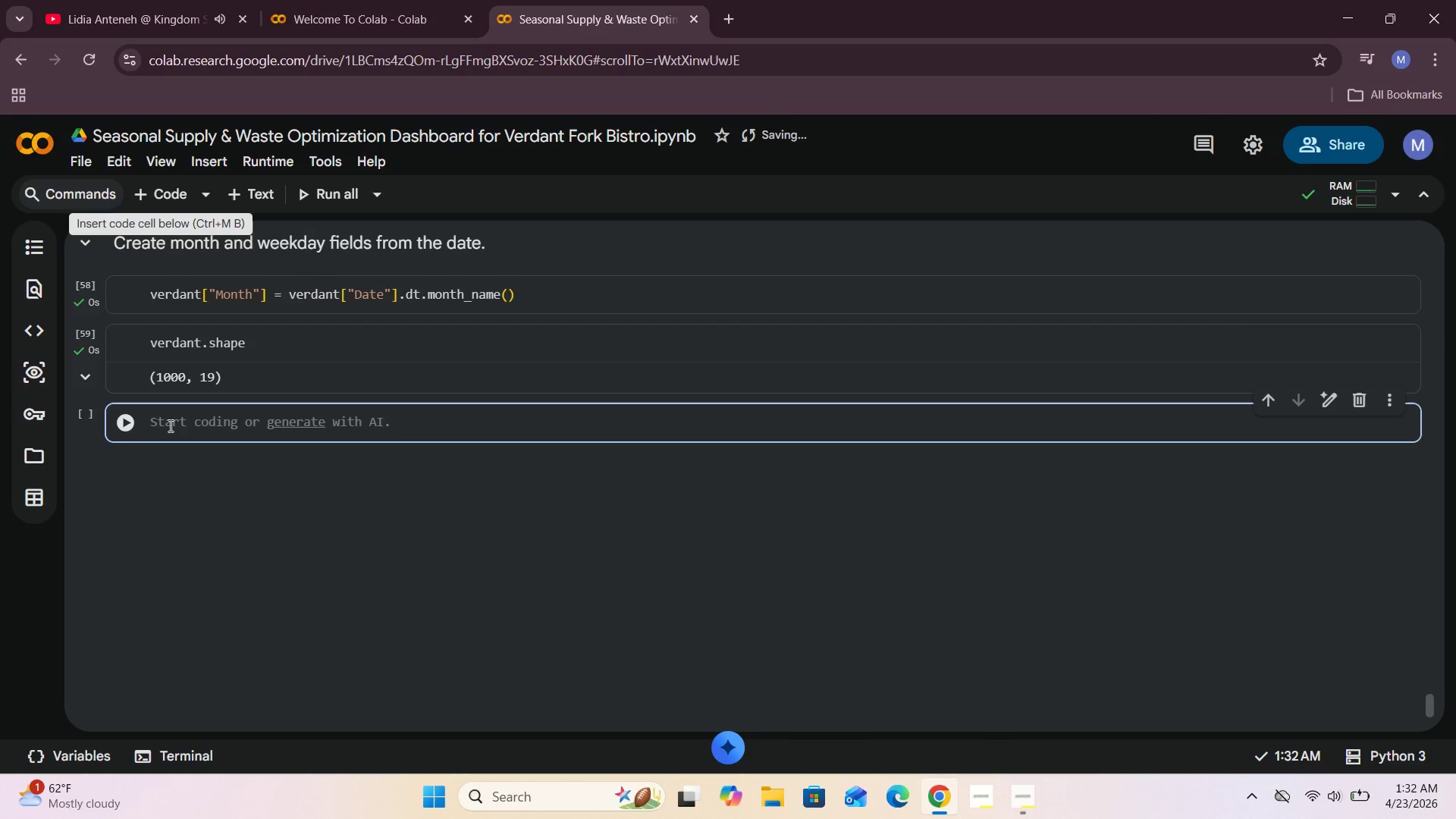 
left_click([169, 425])
 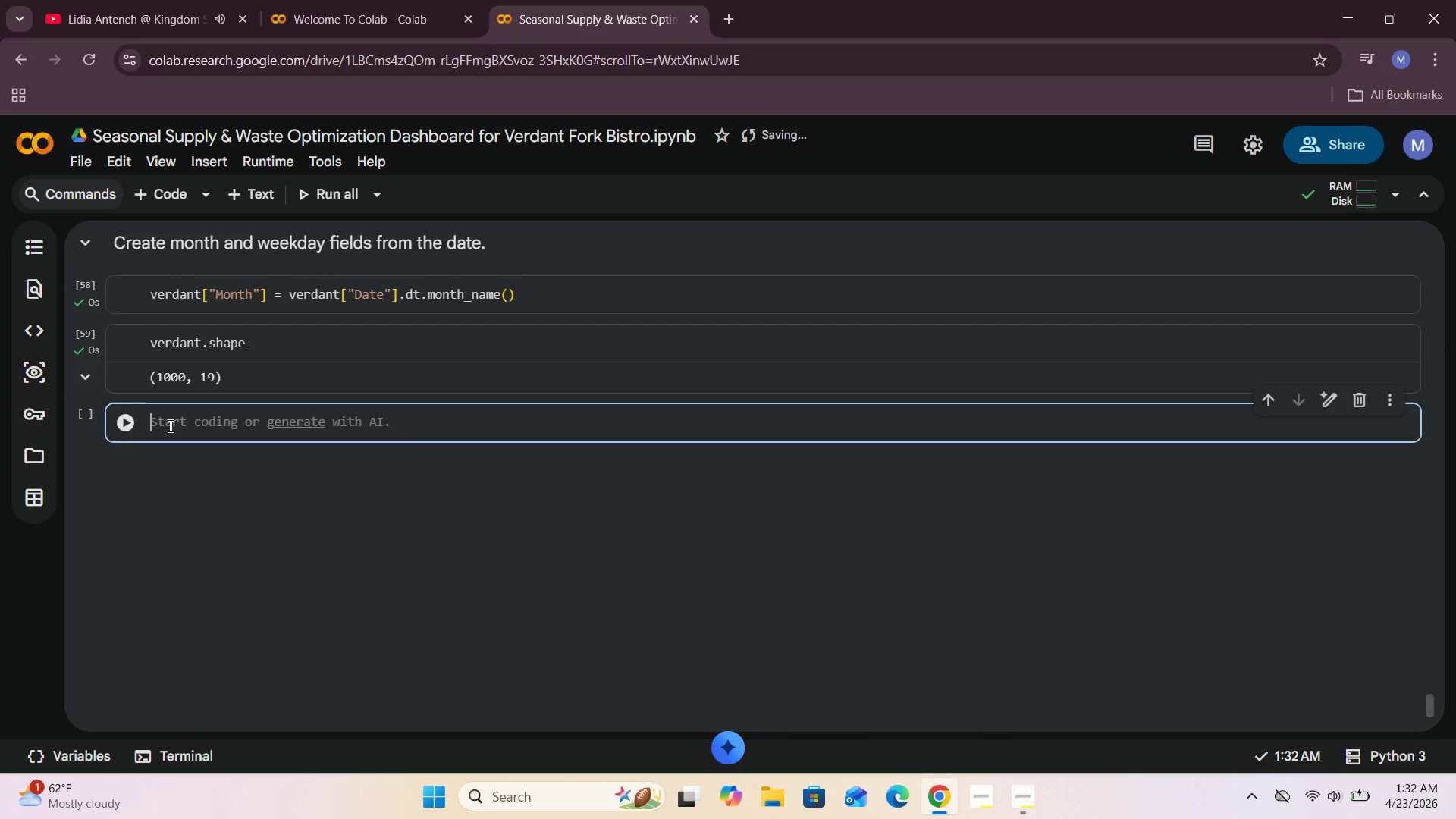 
type(verdant,)
key(Backspace)
type(.head()
 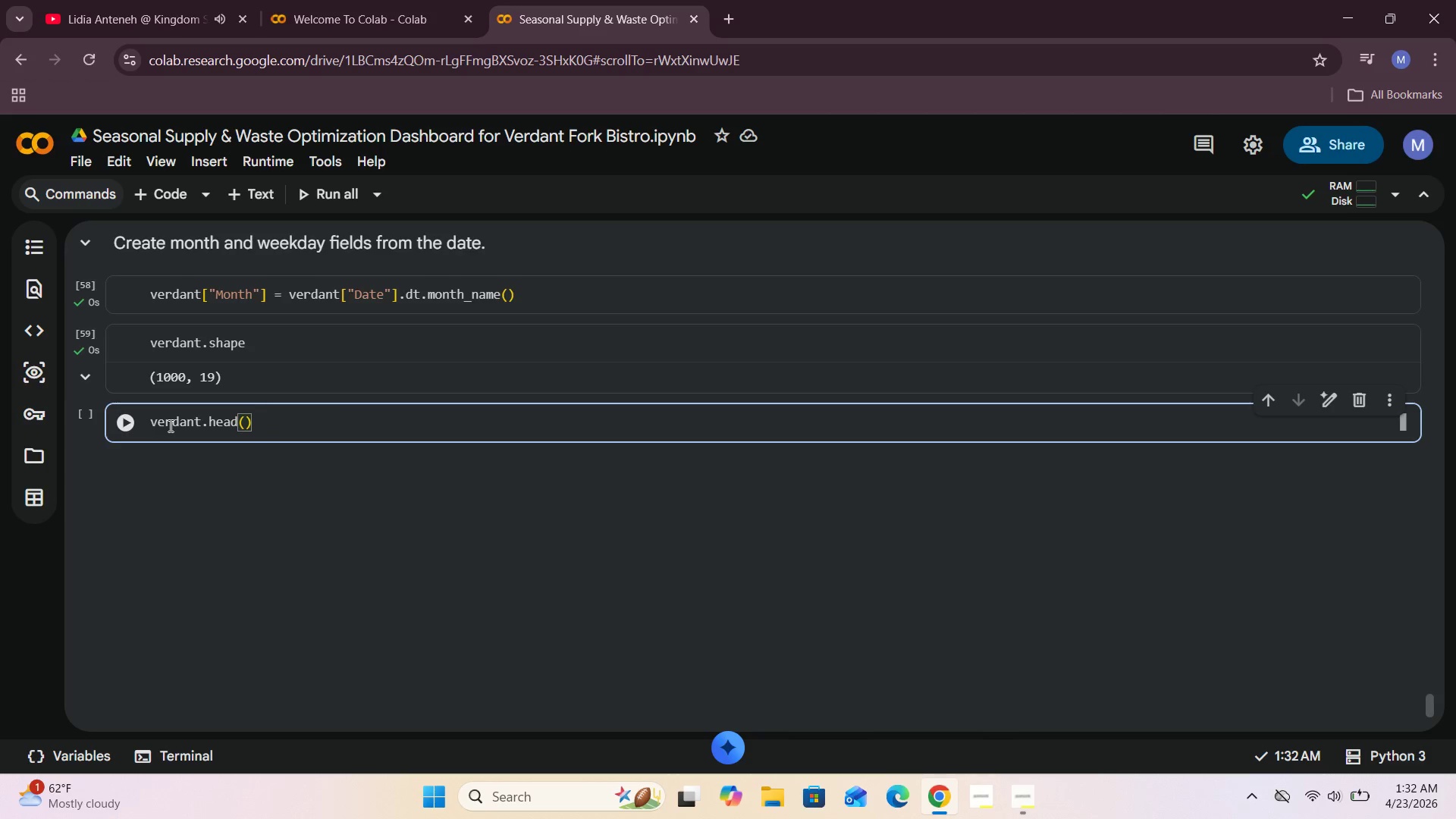 
left_click([127, 422])
 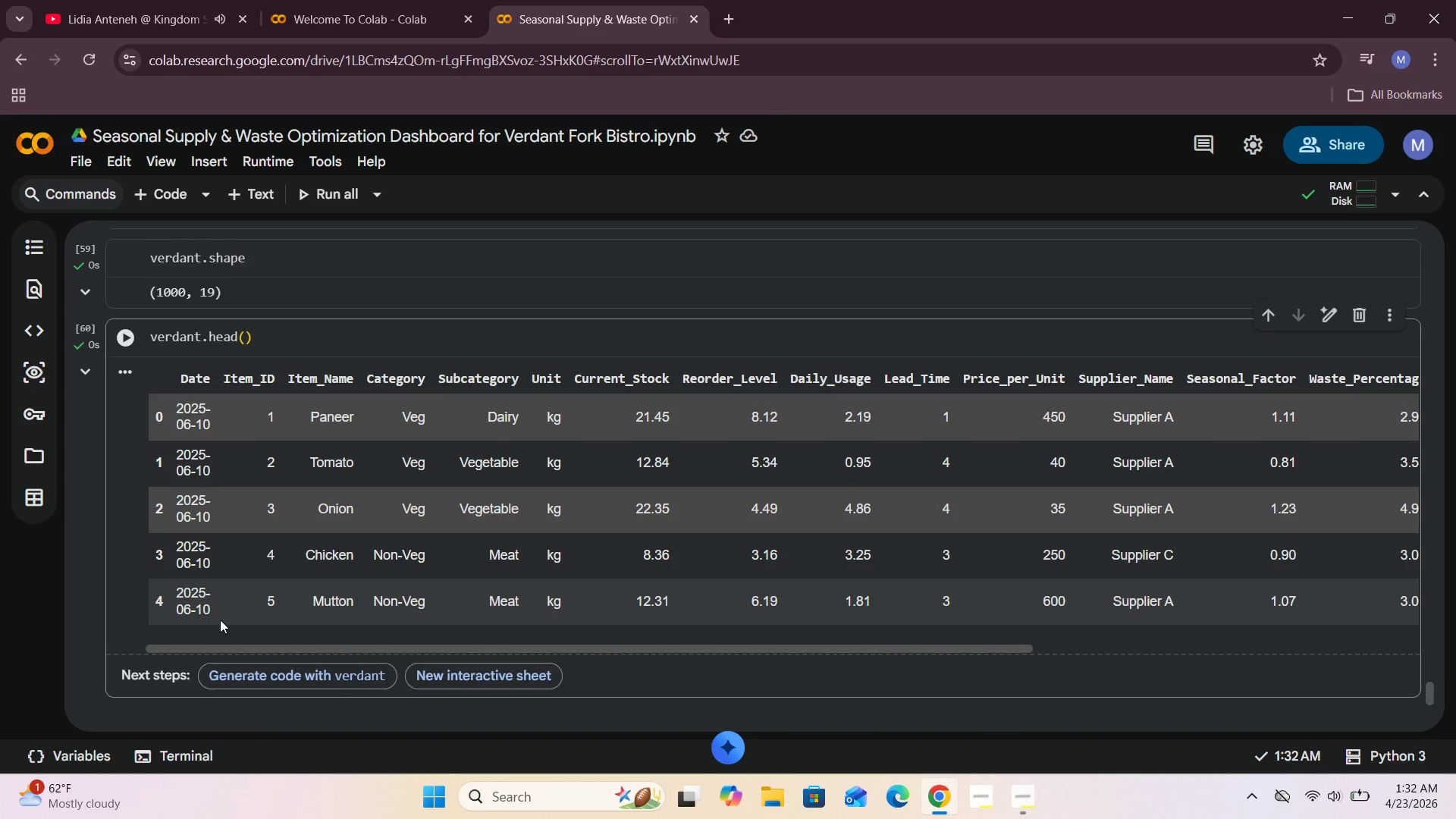 
left_click_drag(start_coordinate=[216, 648], to_coordinate=[685, 729])
 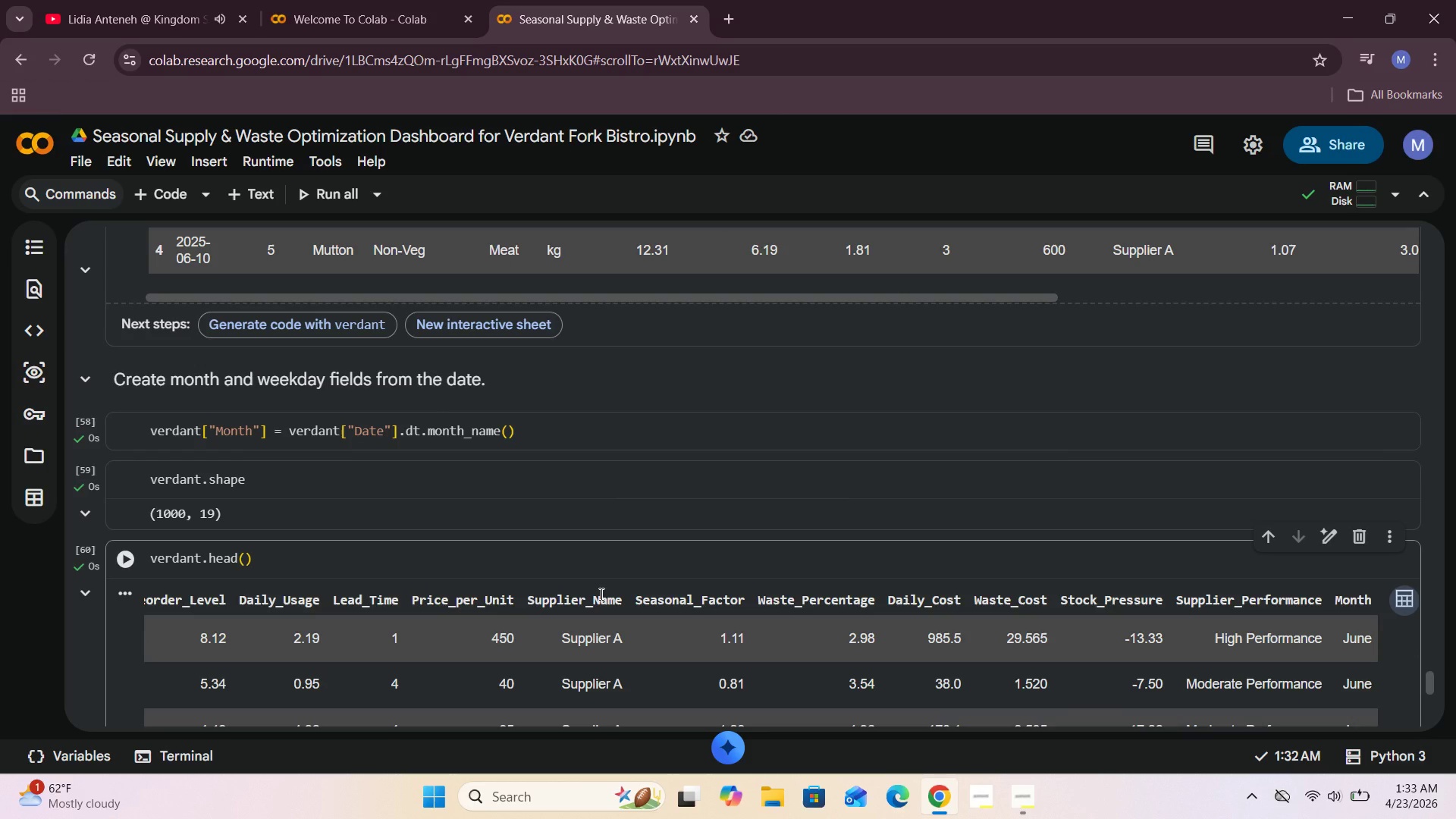 
wait(12.12)
 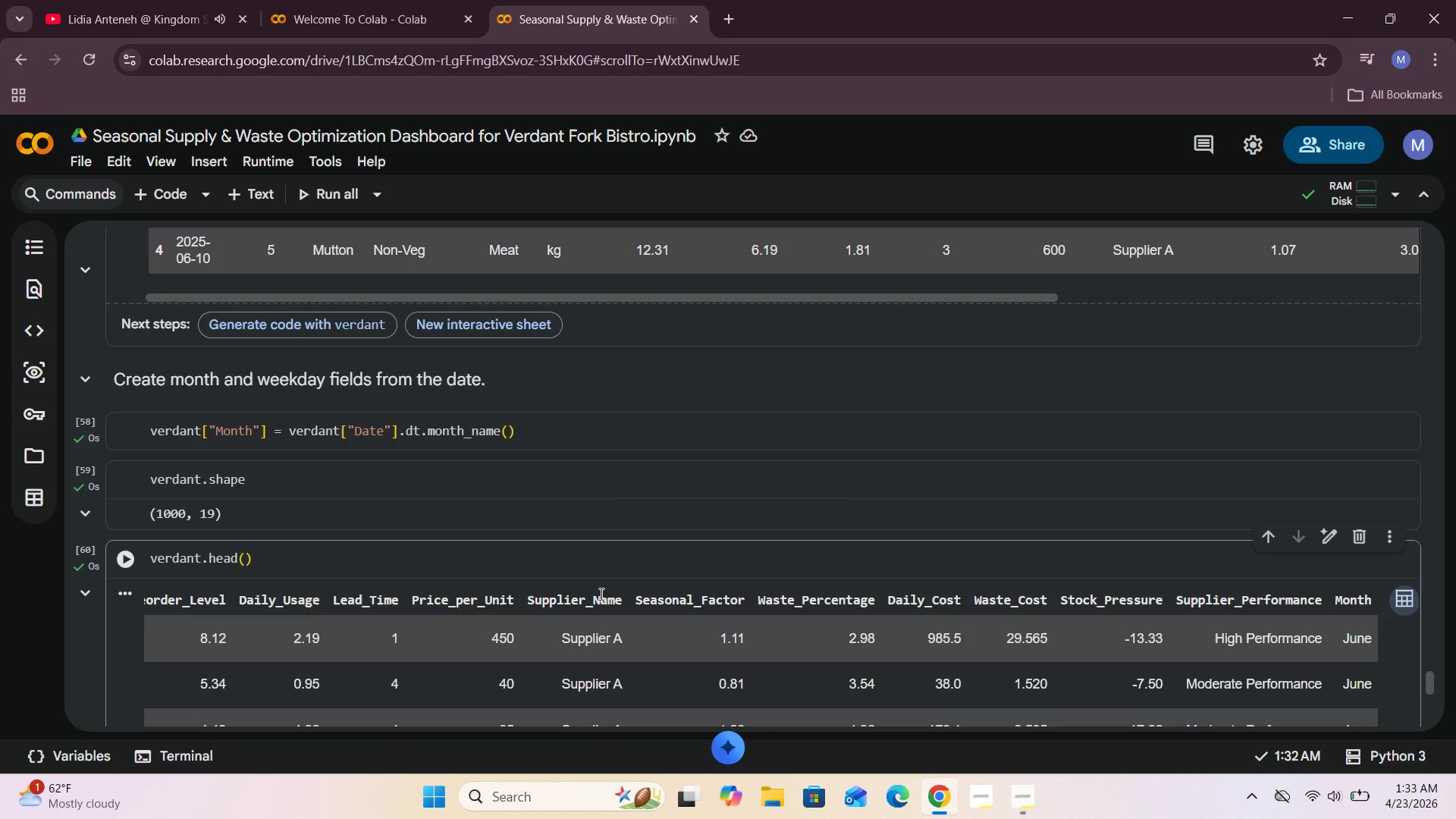 
left_click_drag(start_coordinate=[585, 604], to_coordinate=[150, 594])
 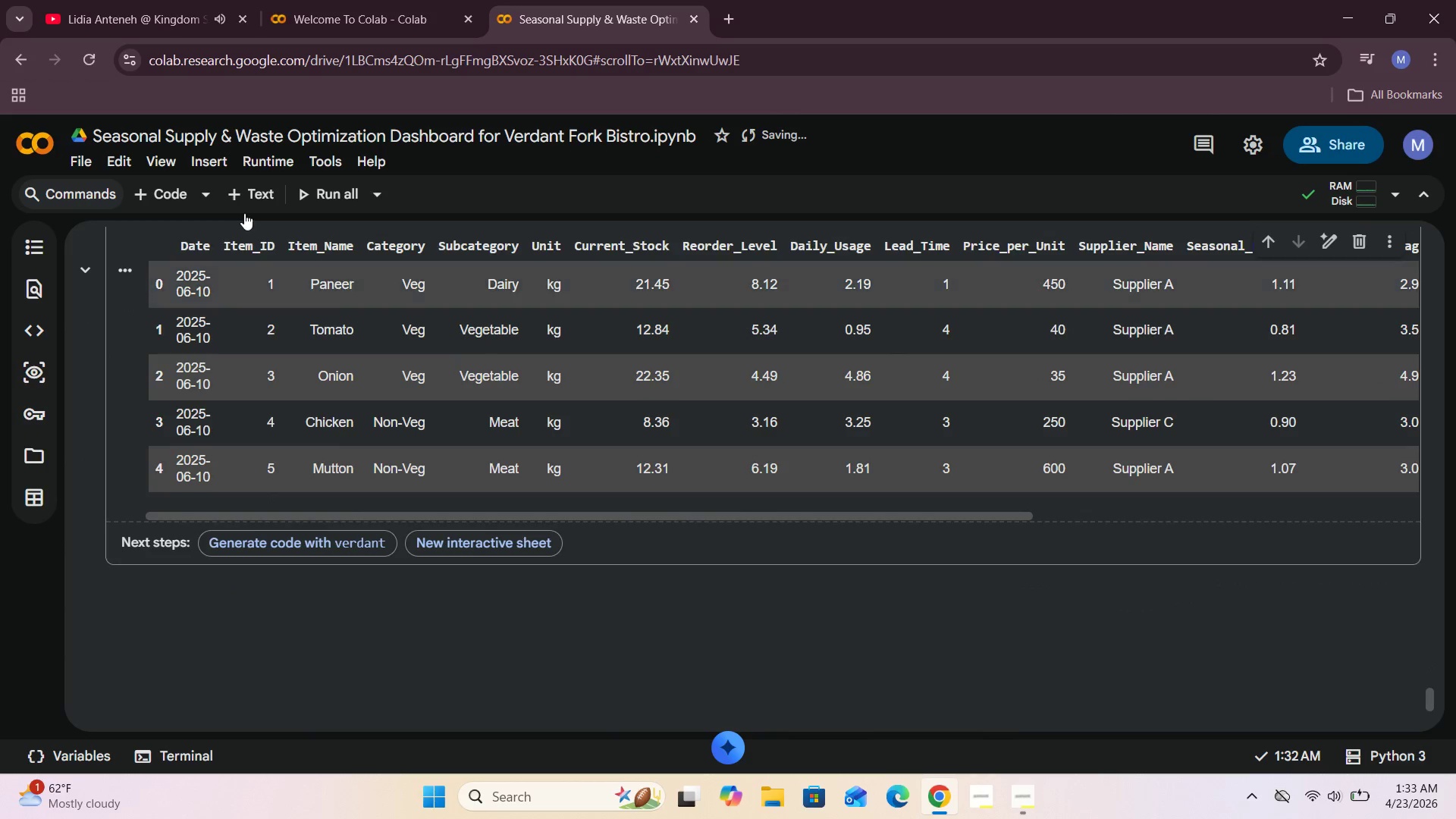 
left_click([253, 195])
 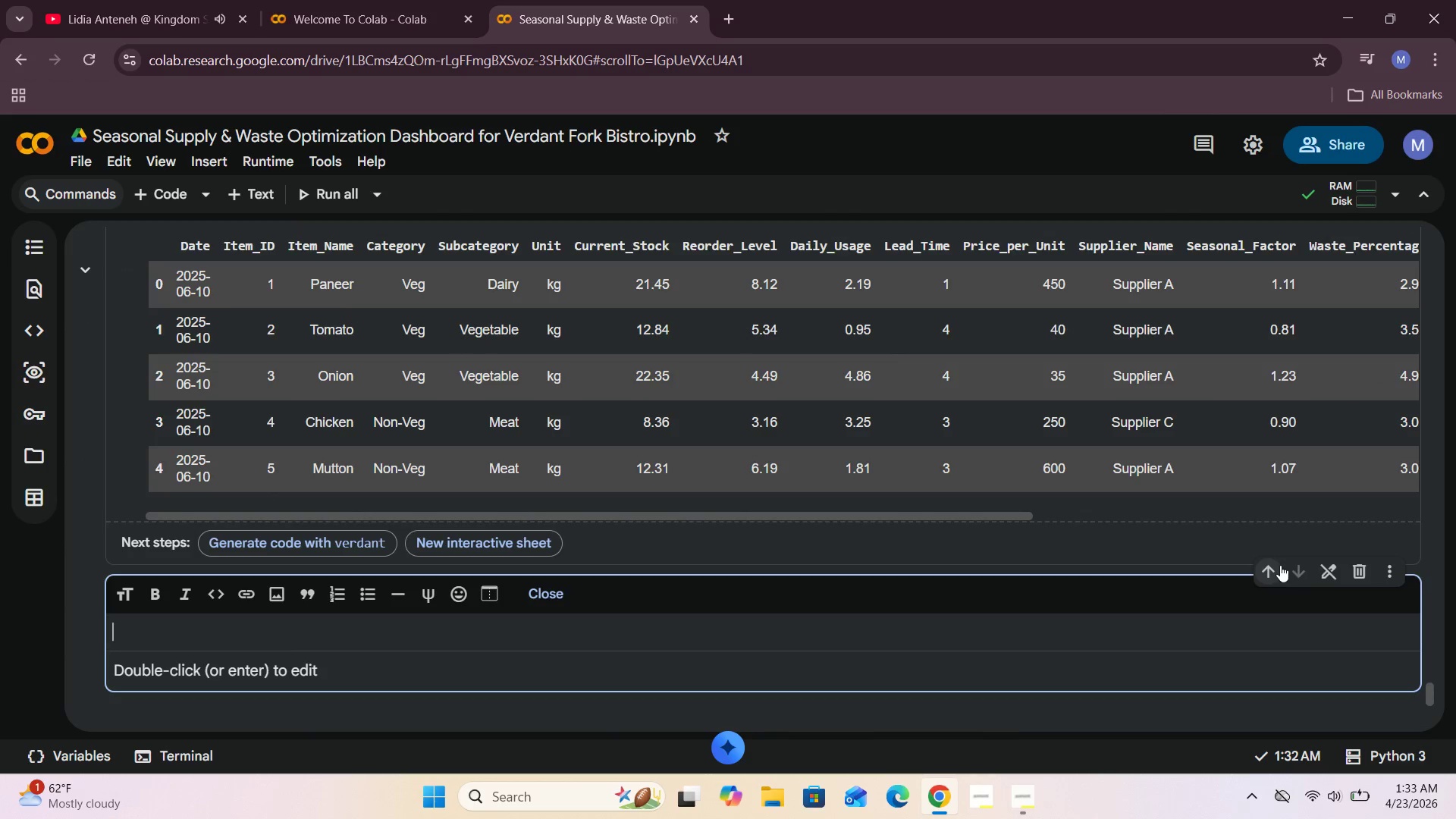 
left_click([1355, 574])
 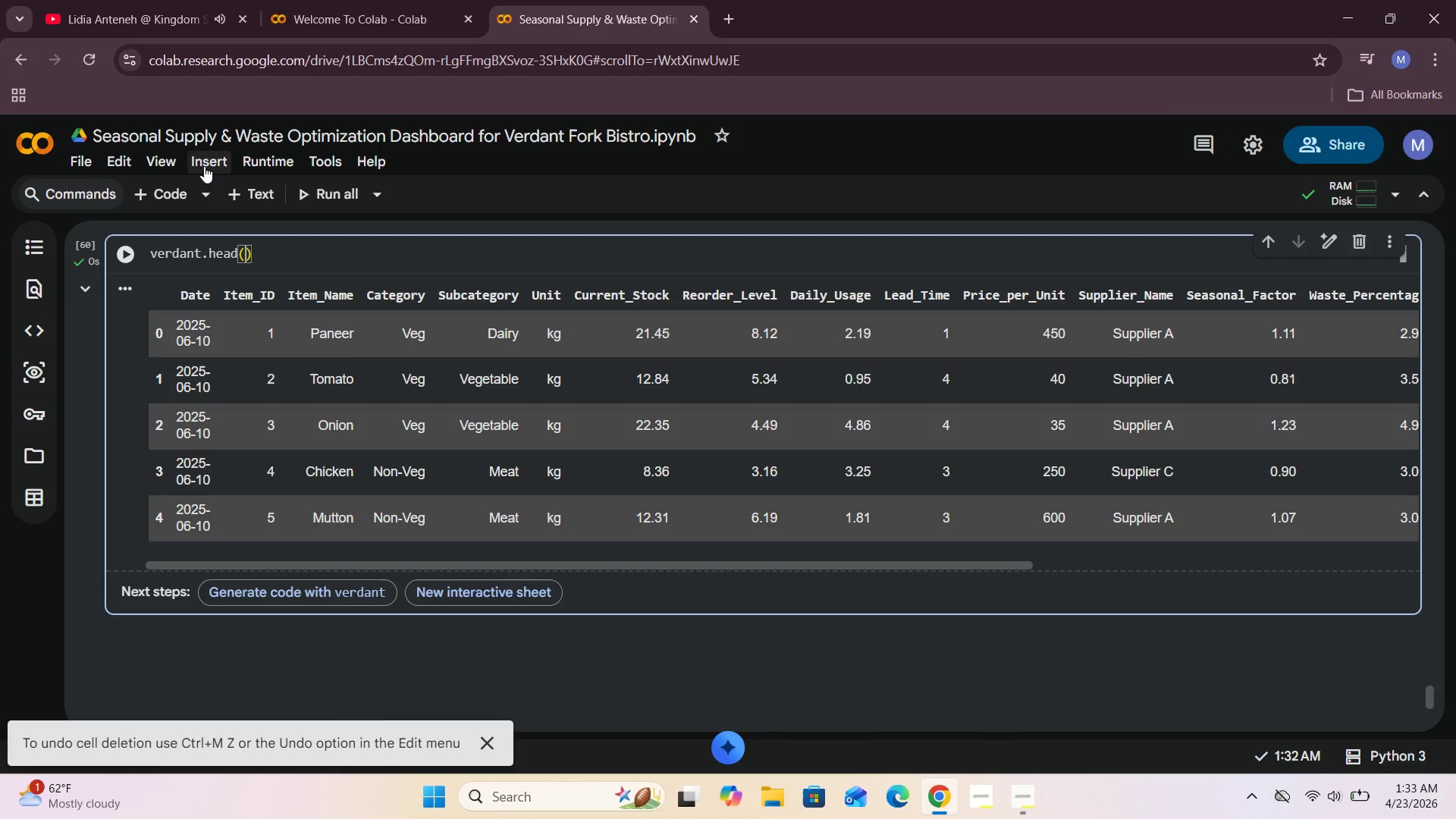 
left_click([170, 196])
 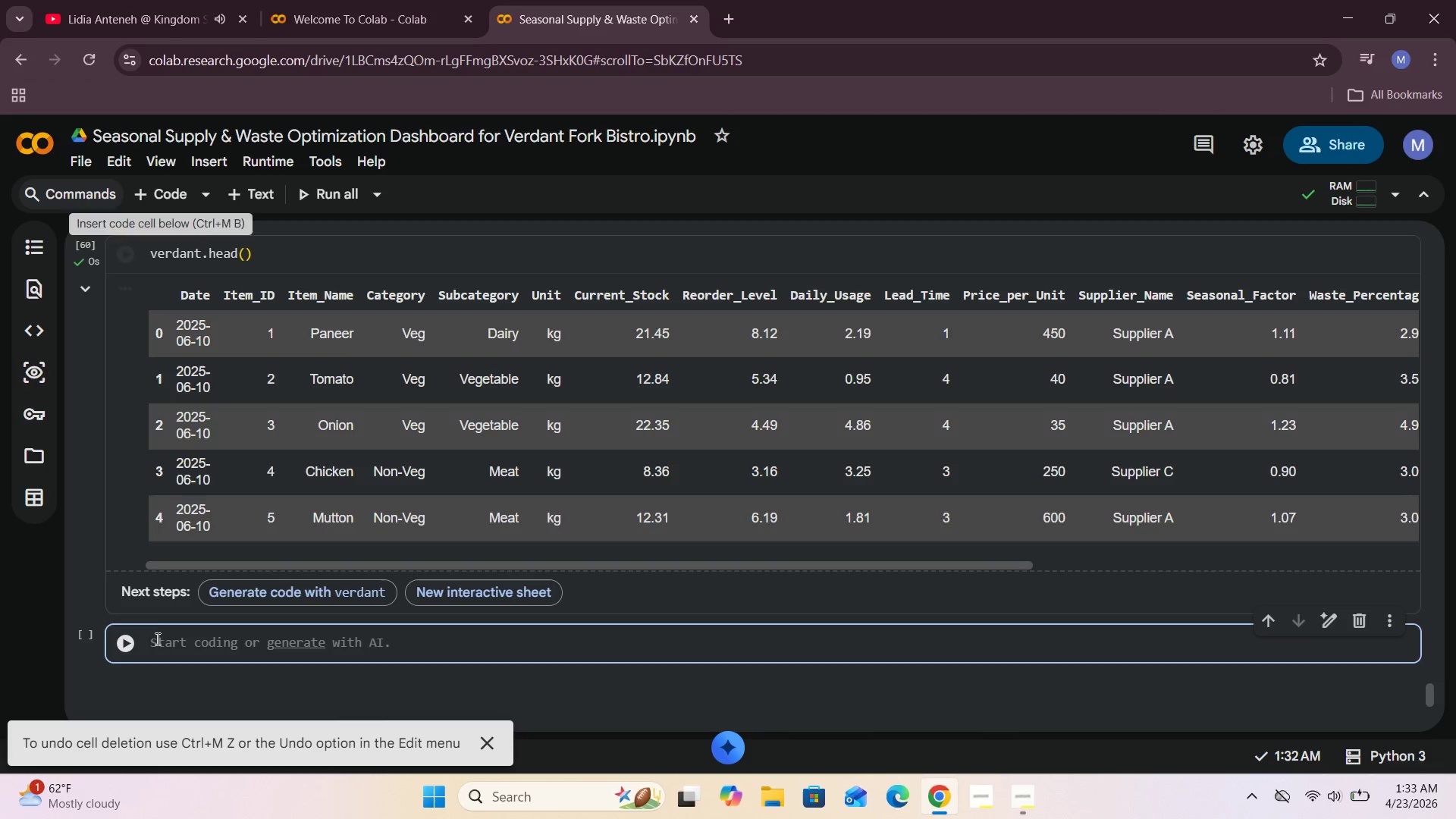 
left_click([156, 639])
 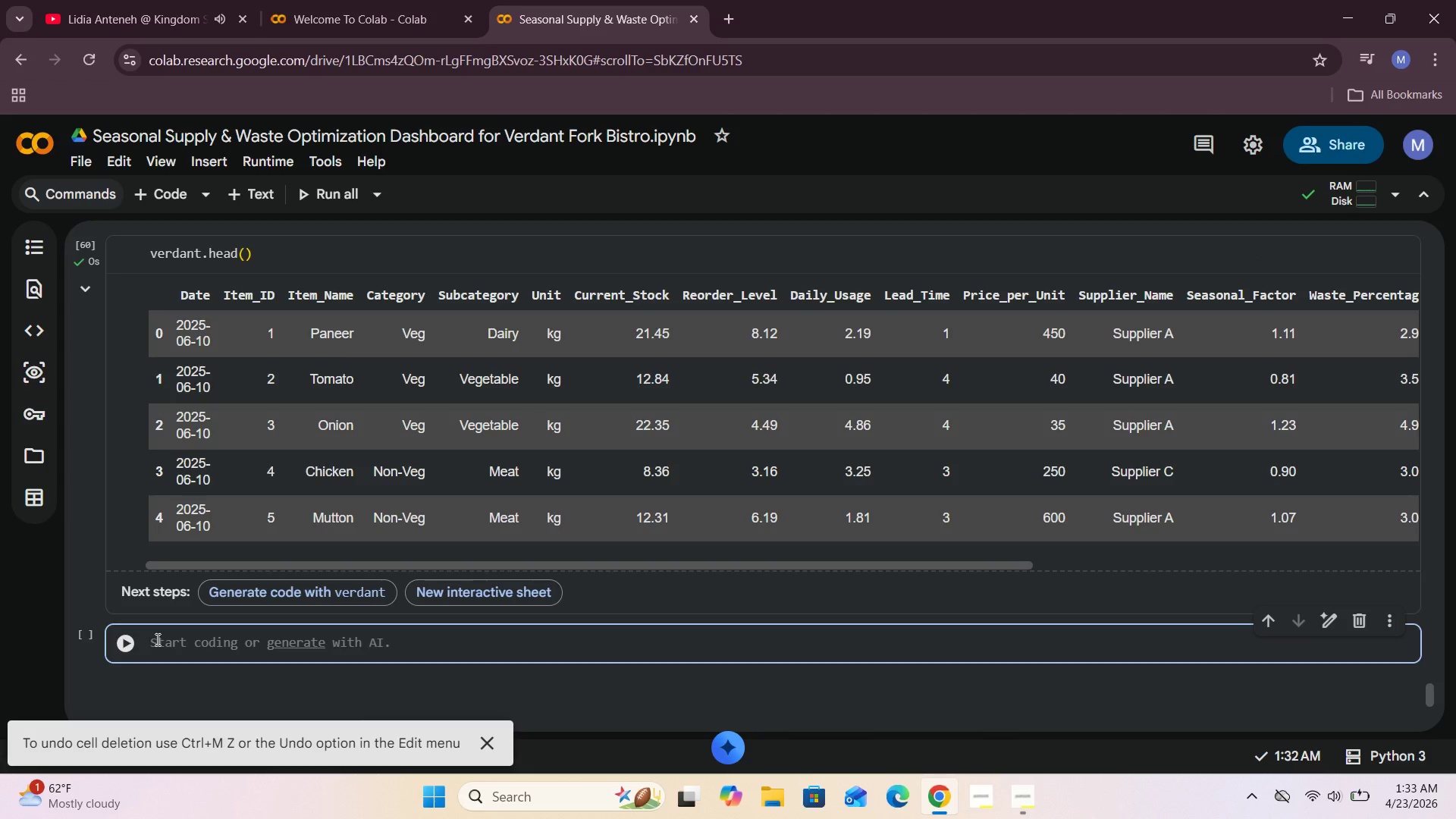 
type(verdant["Weekday)
 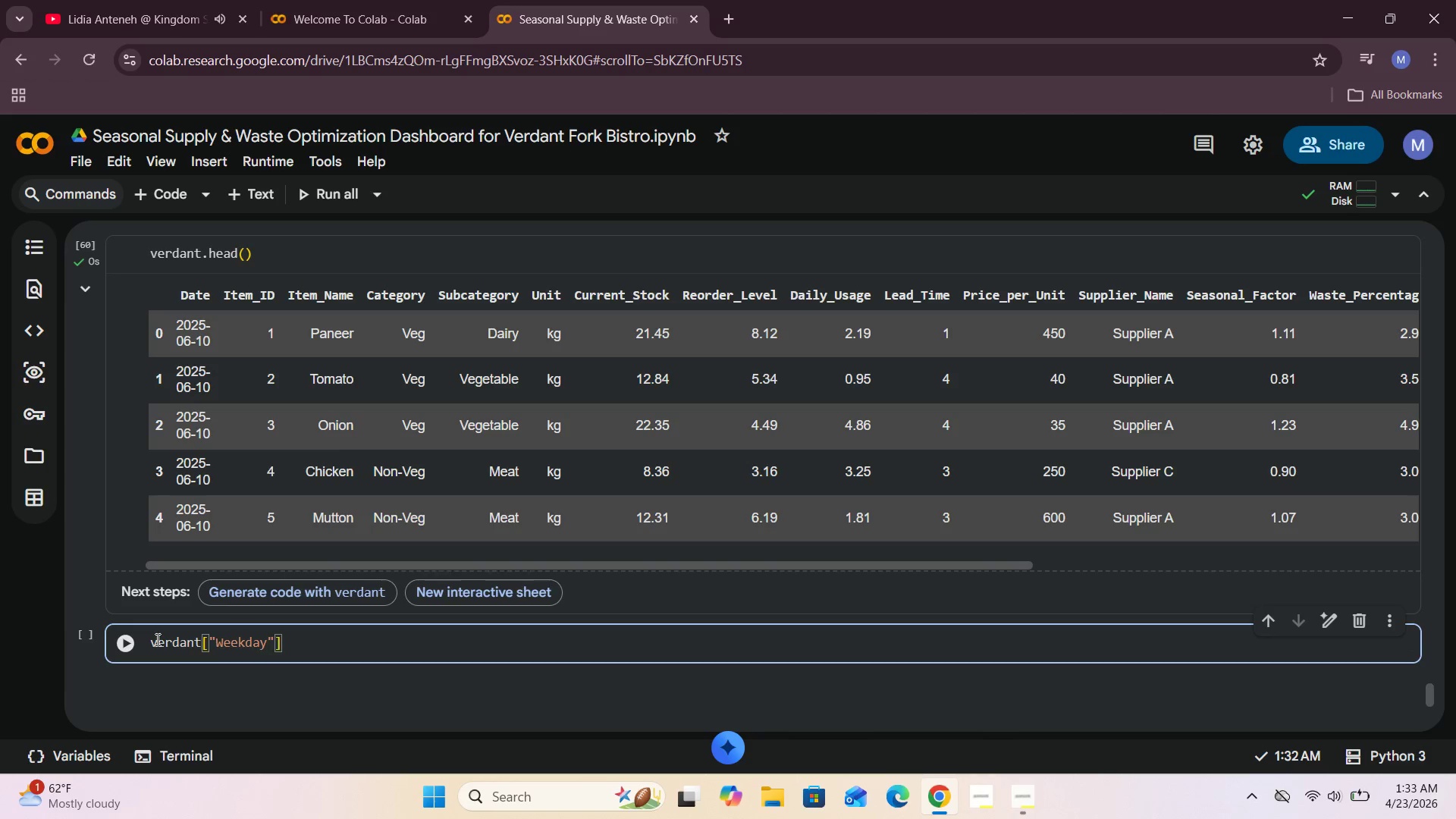 
key(ArrowRight)
 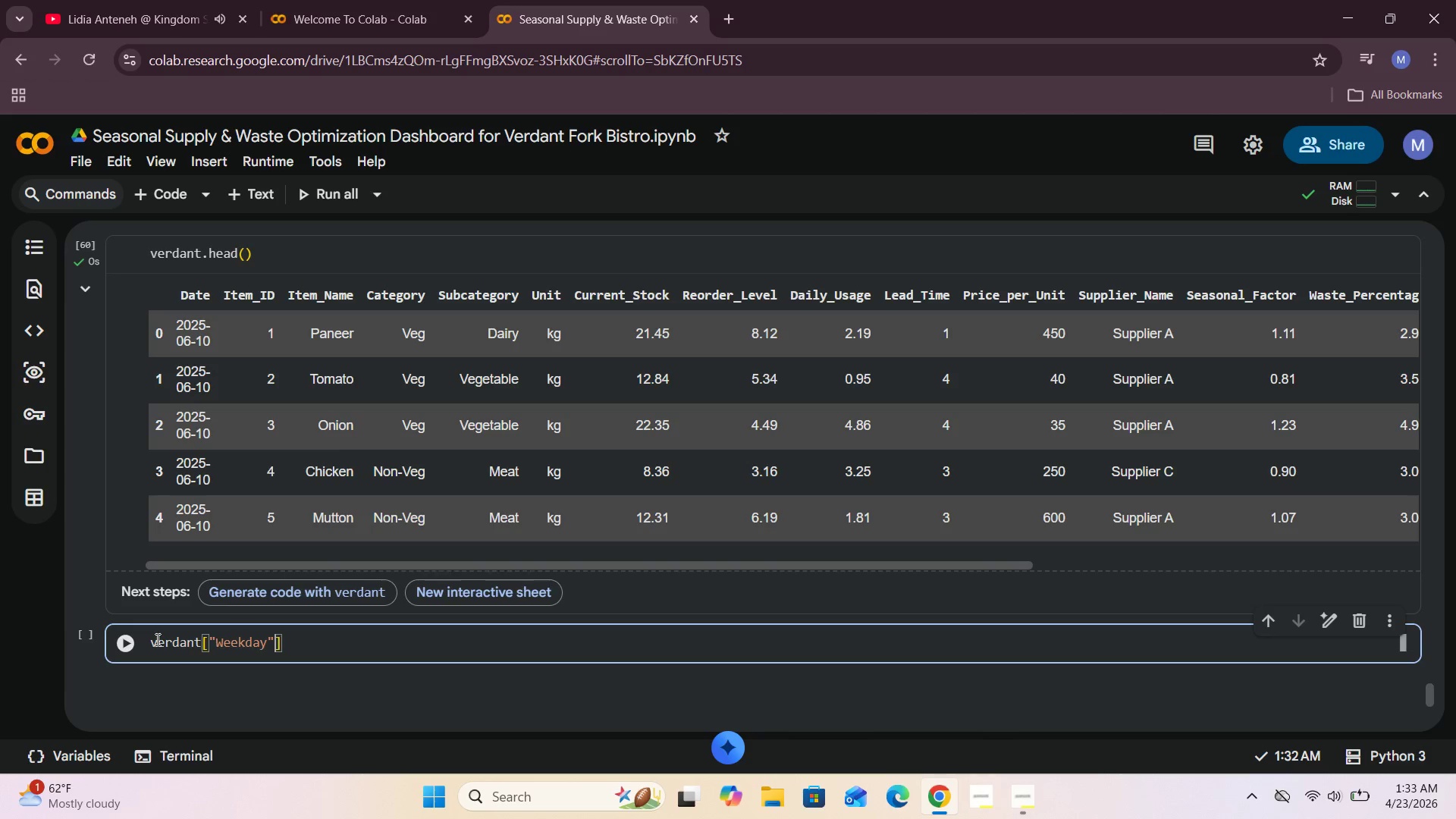 
key(ArrowRight)
 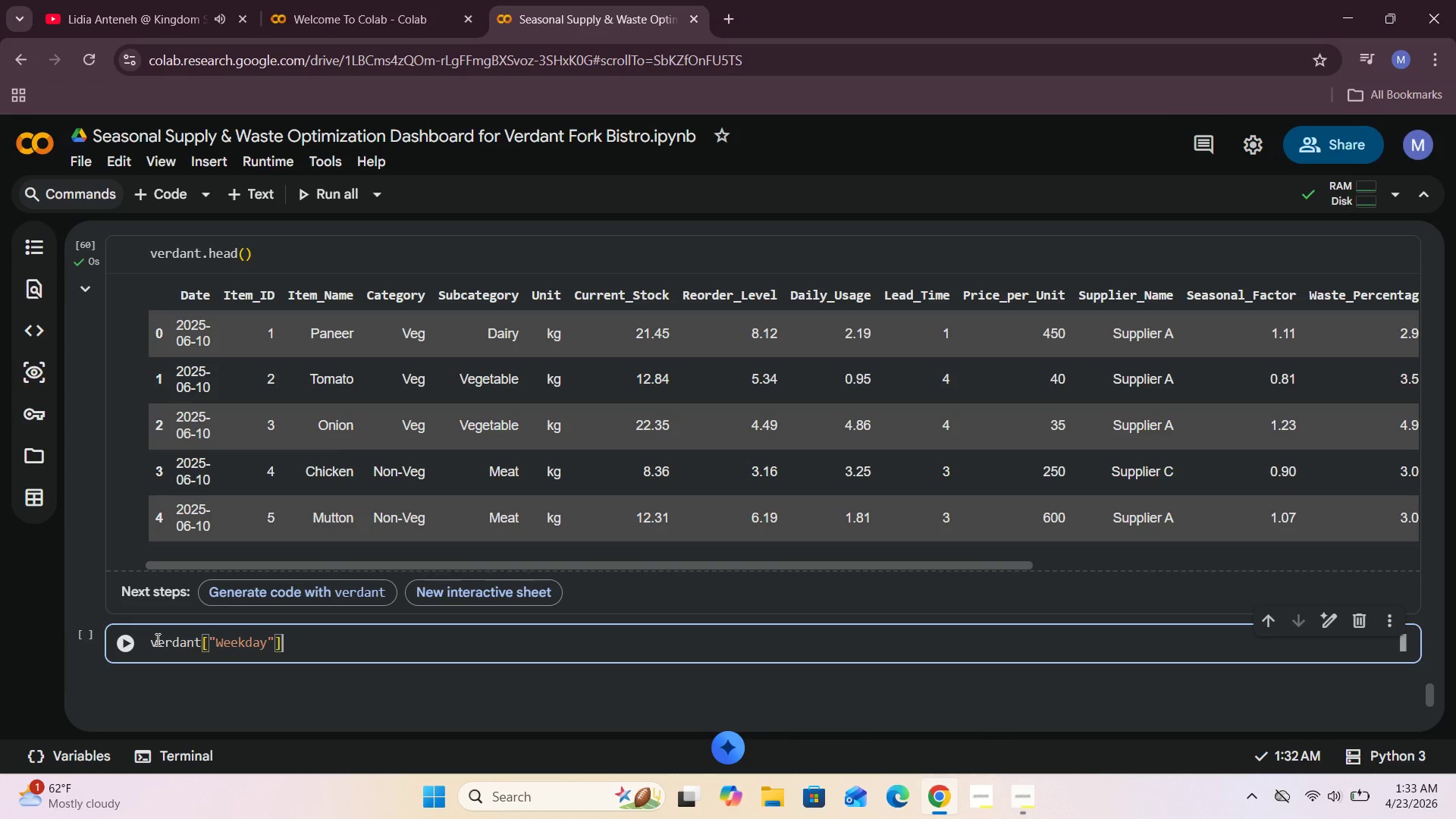 
type( = verdant["Date)
 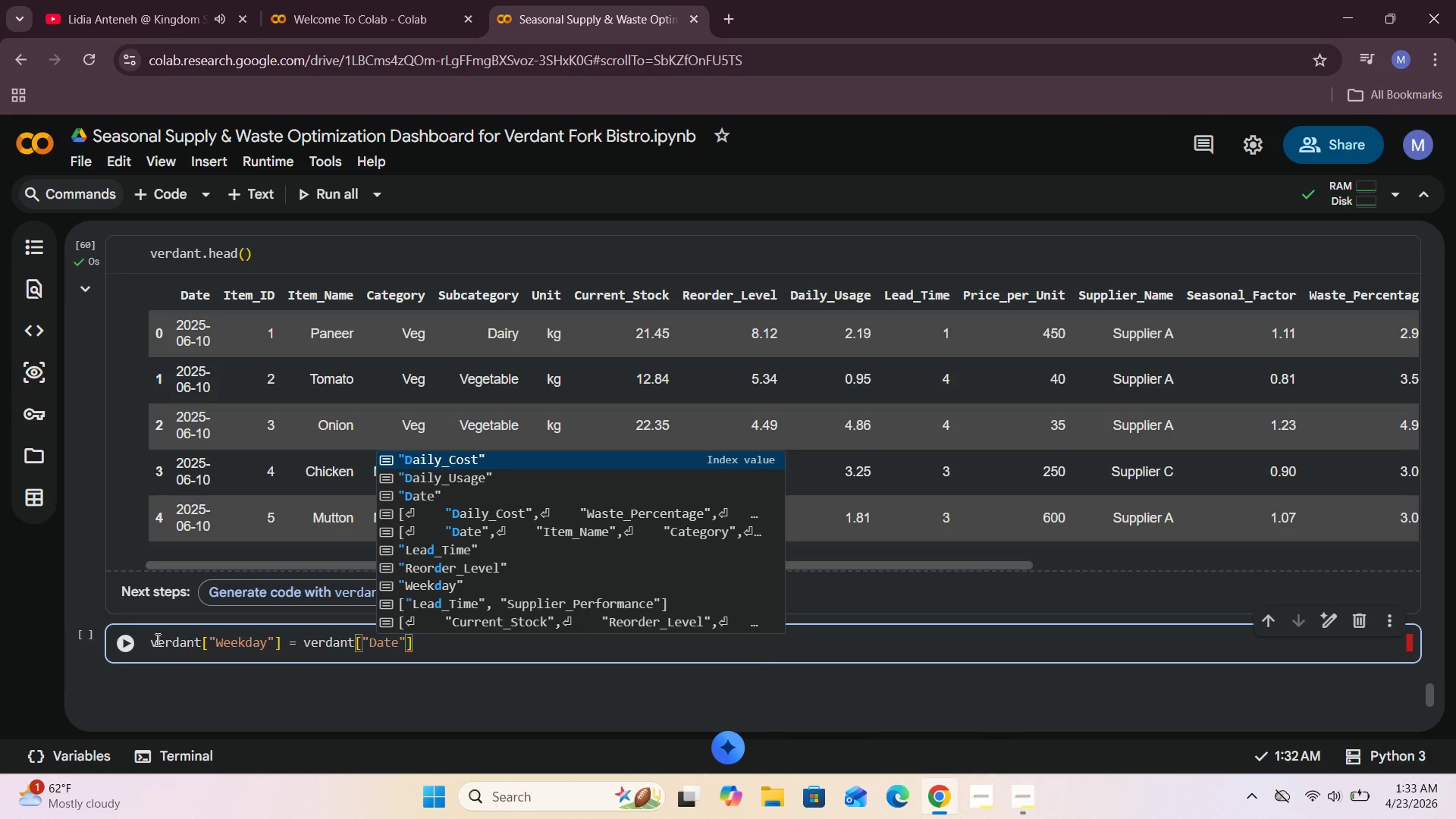 
key(ArrowRight)
 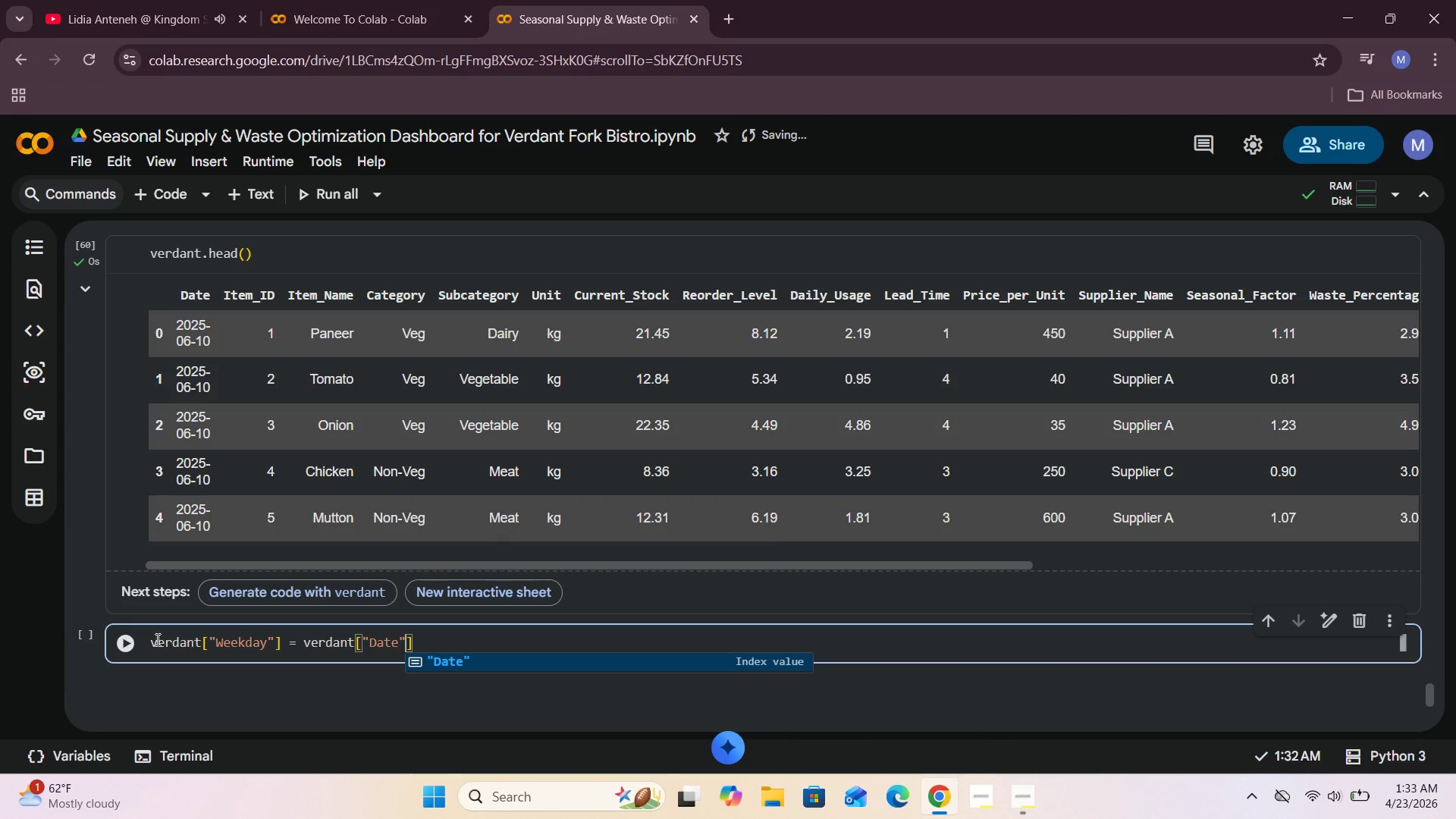 
key(ArrowRight)
 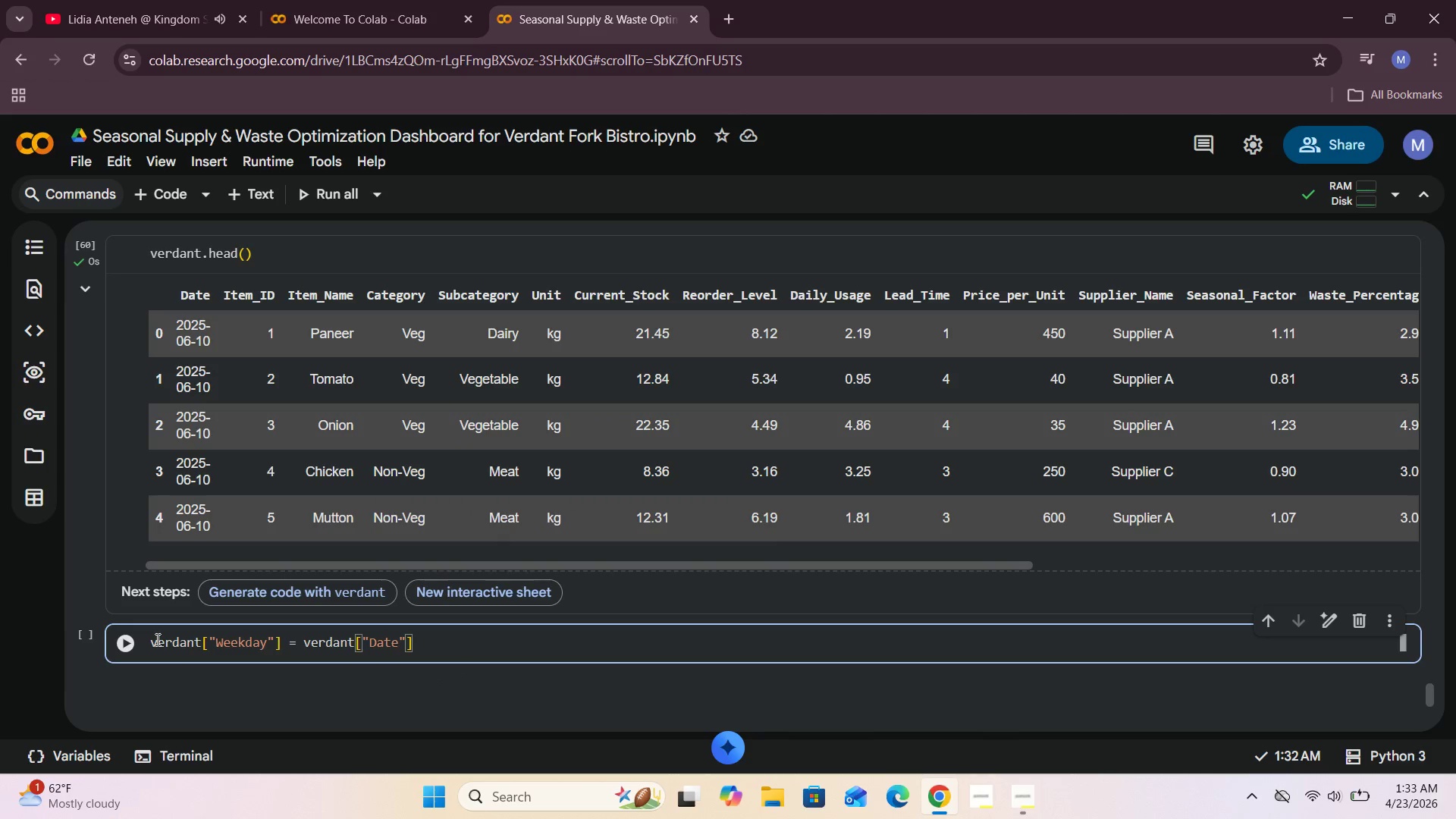 
type(.dt.day_name()
 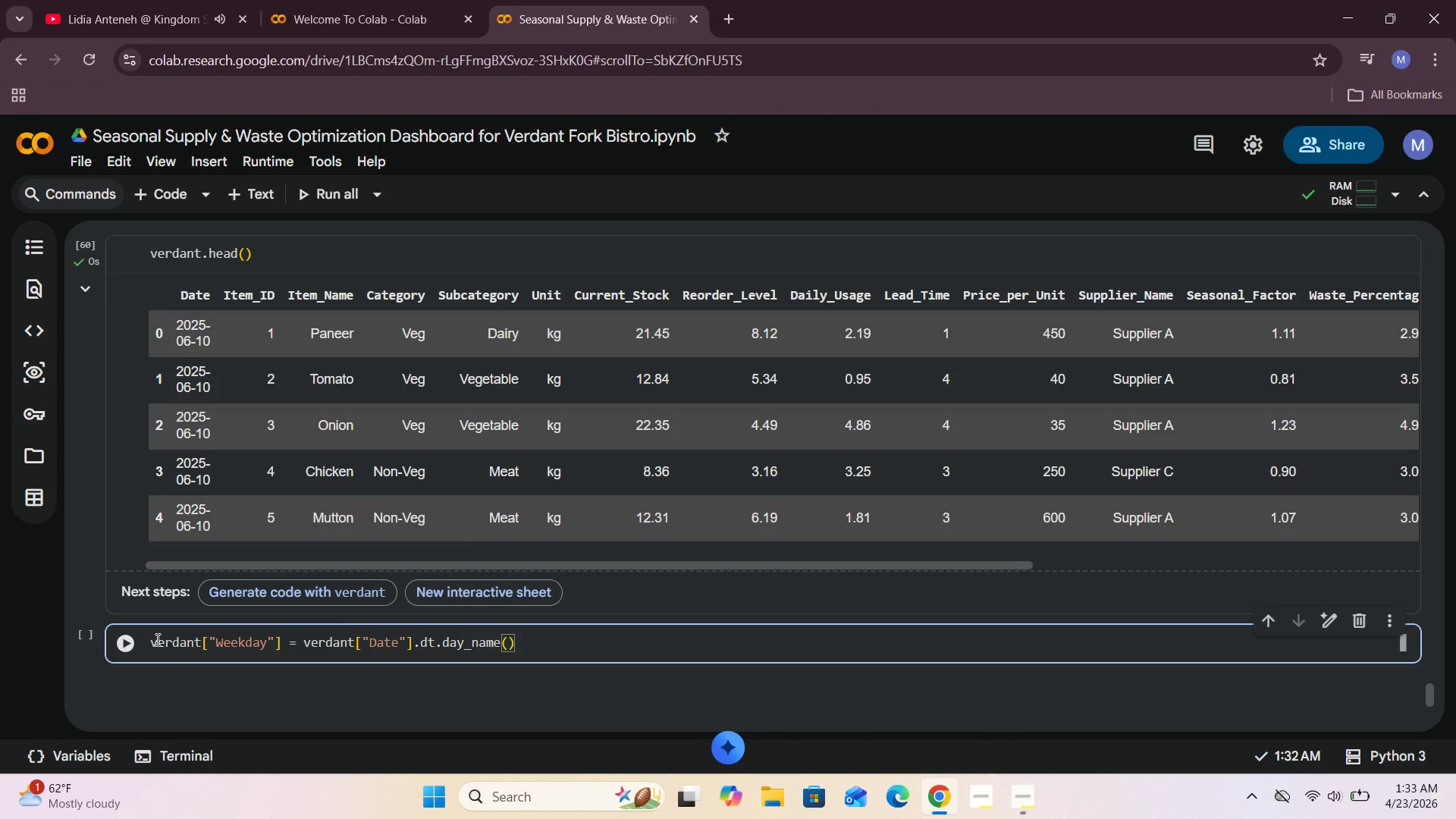 
left_click([131, 645])
 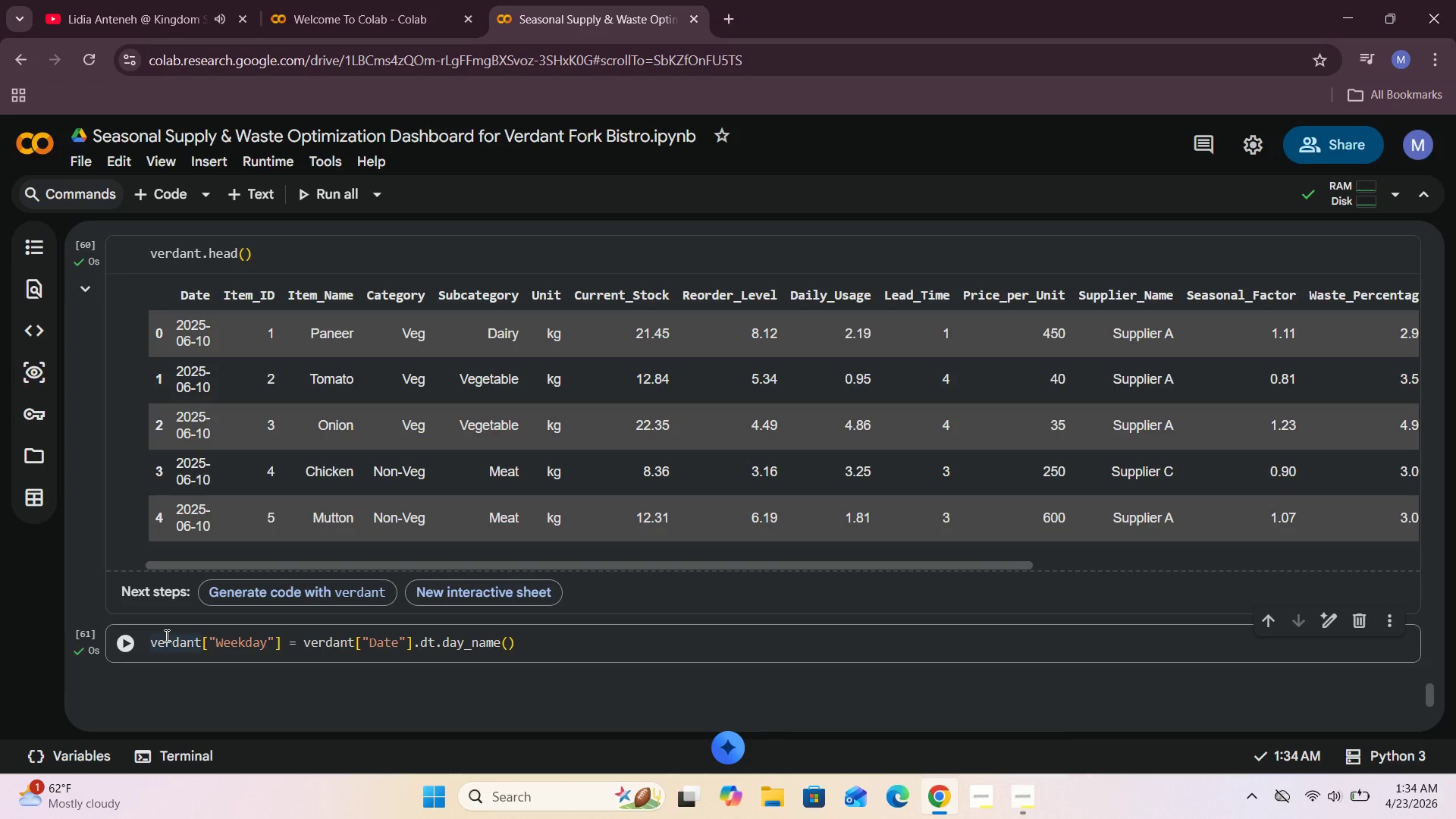 
wait(7.45)
 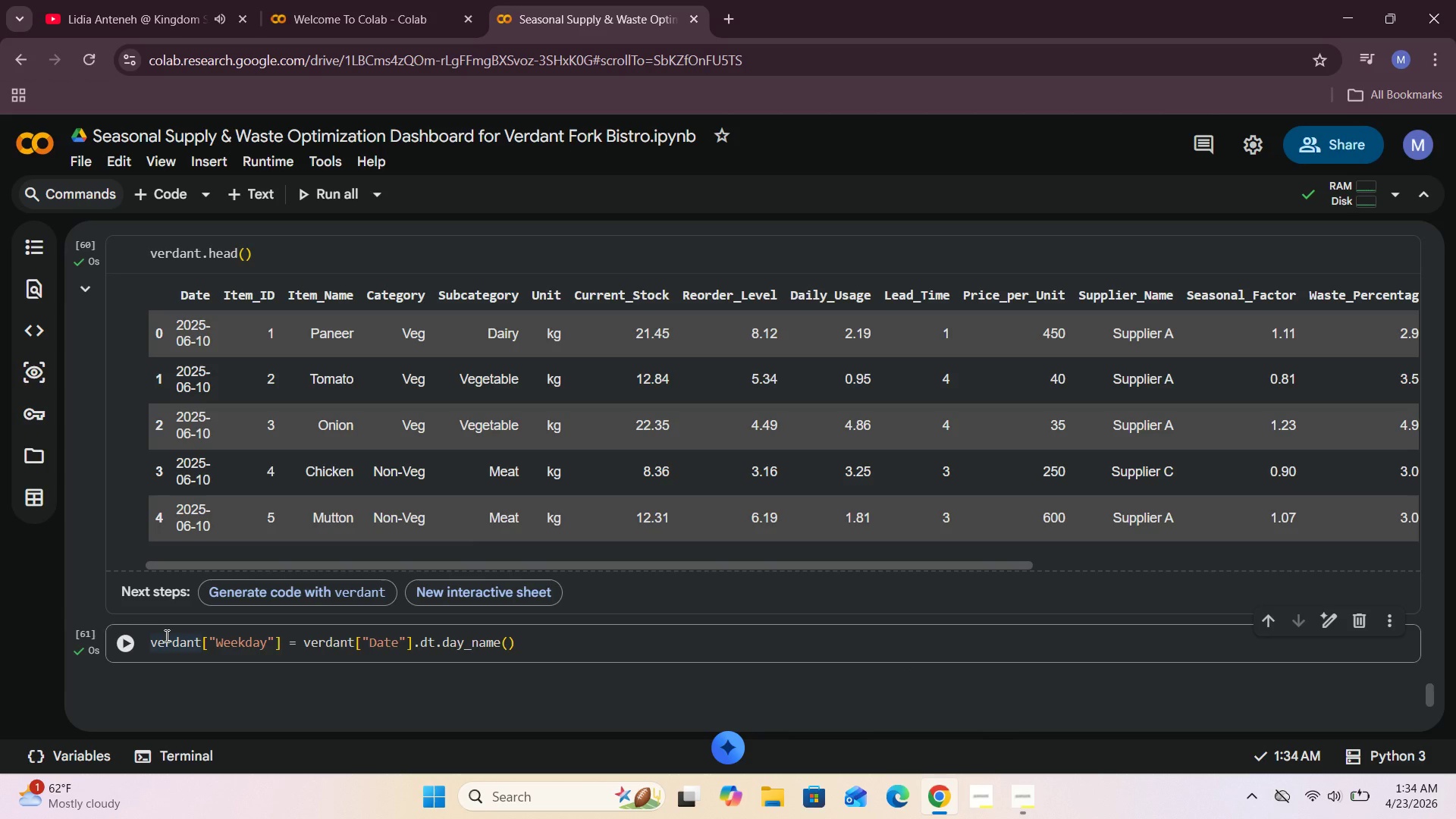 
scroll: coordinate [255, 620], scroll_direction: down, amount: 1.0
 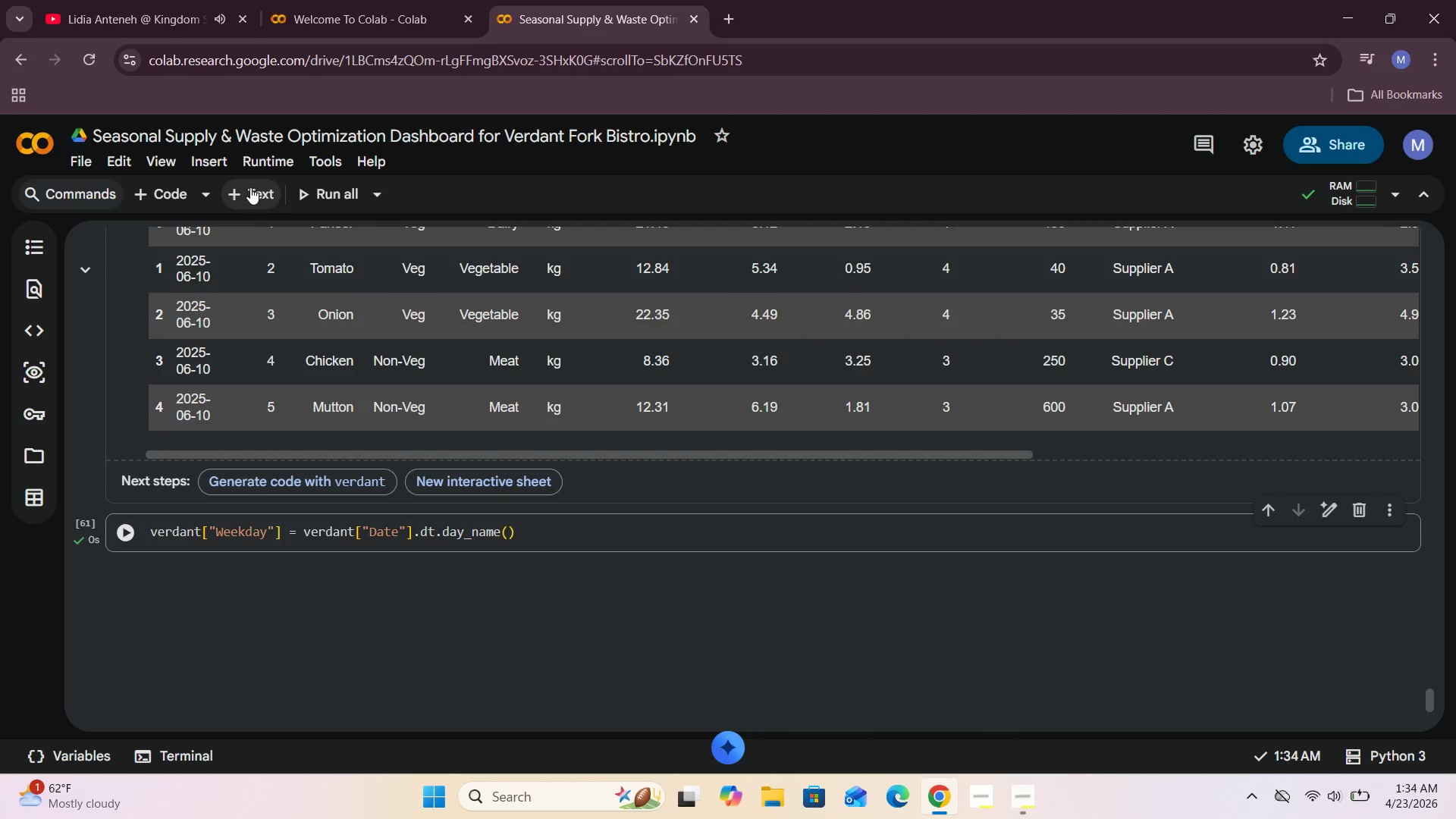 
left_click([174, 614])
 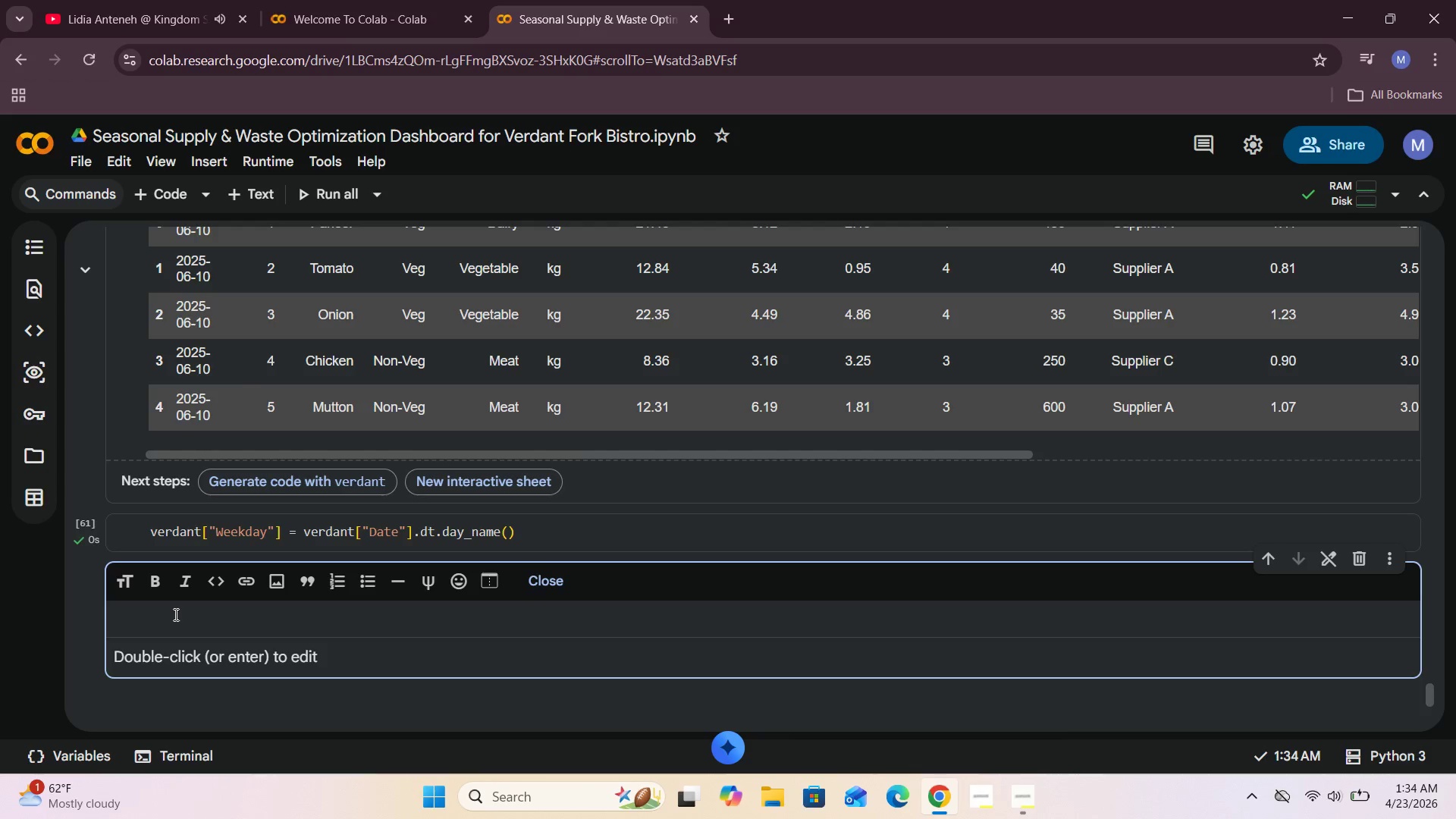 
type(verdant)
 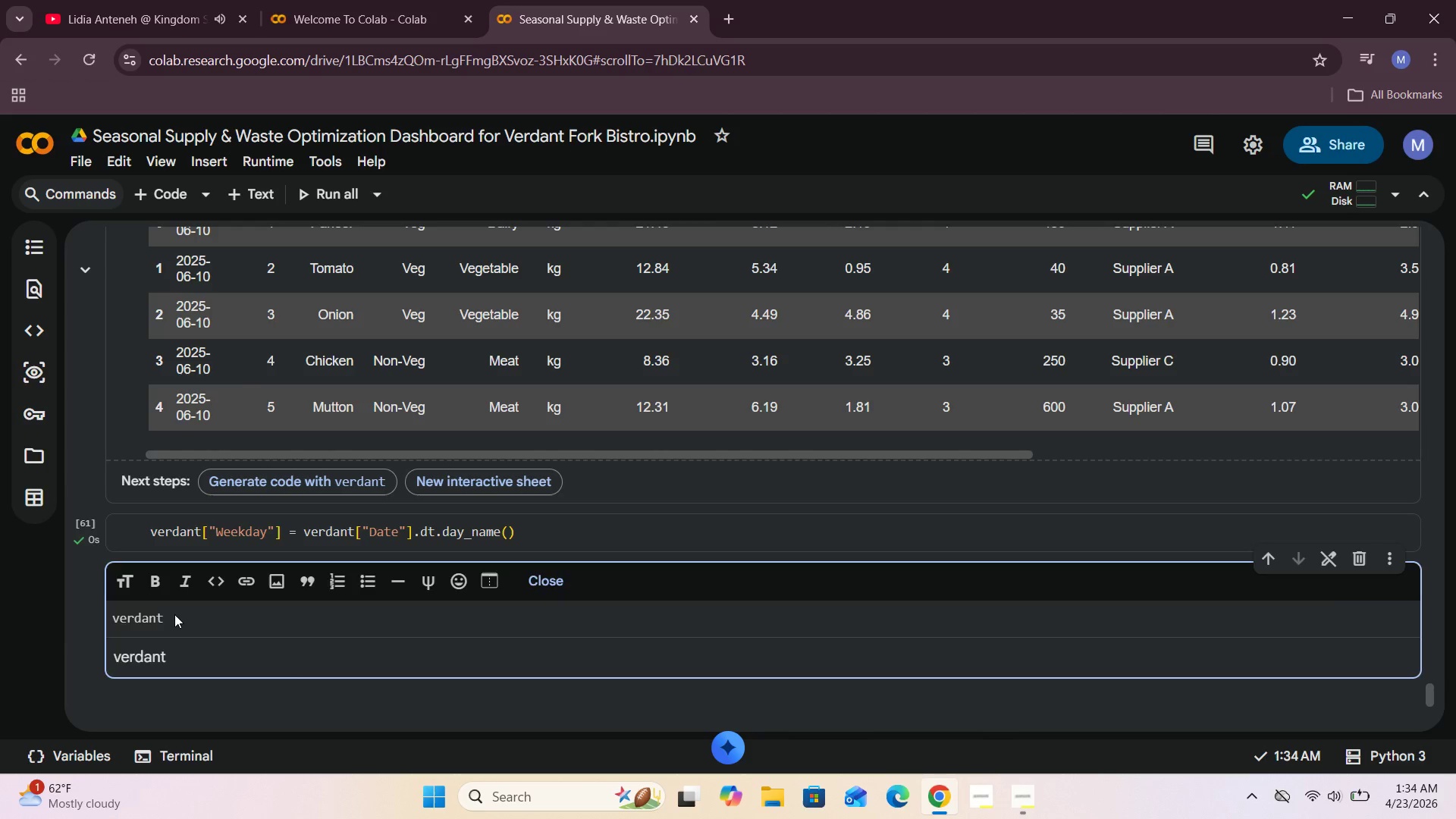 
key(Shift+Enter)
 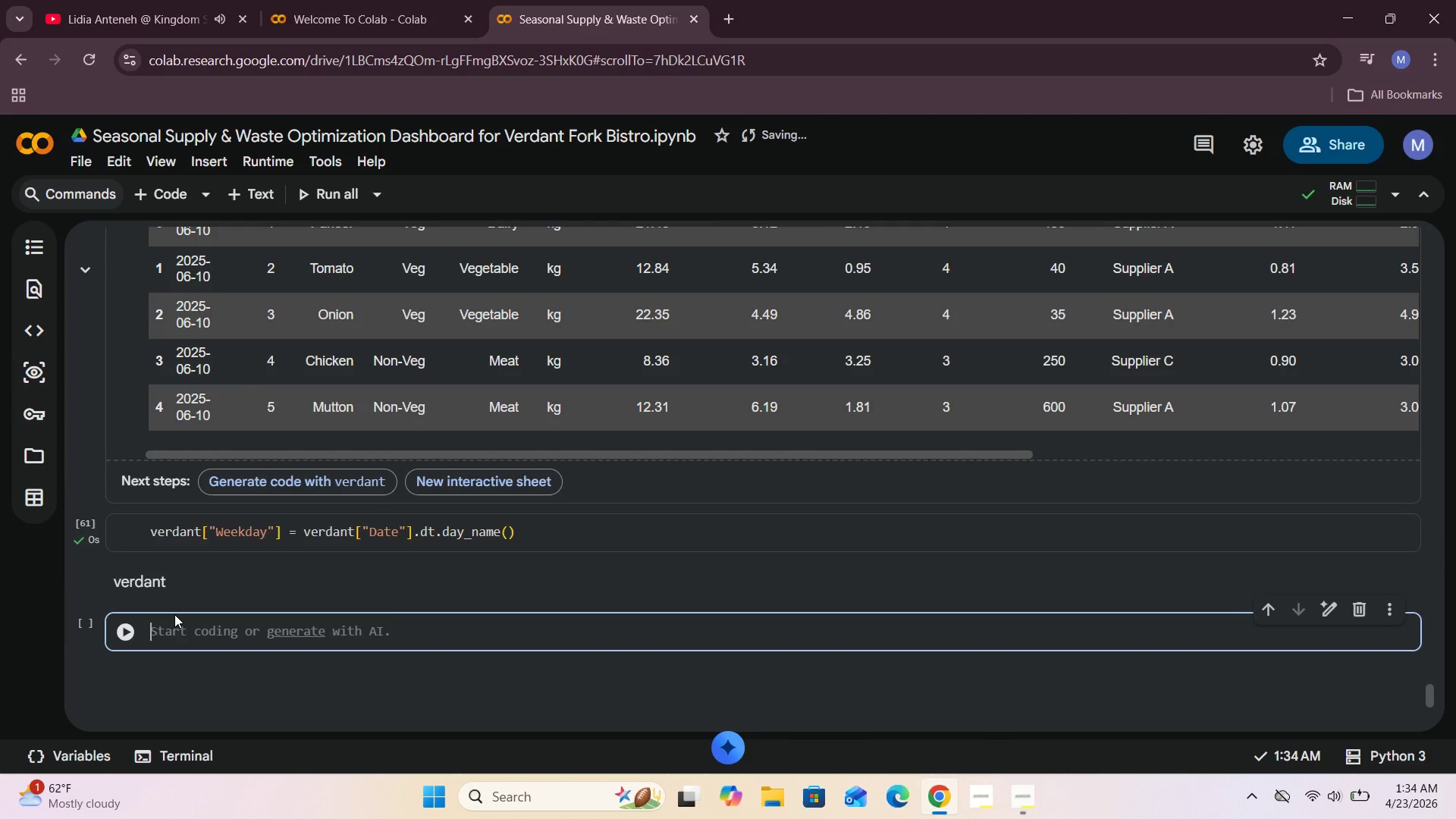 
left_click([171, 625])
 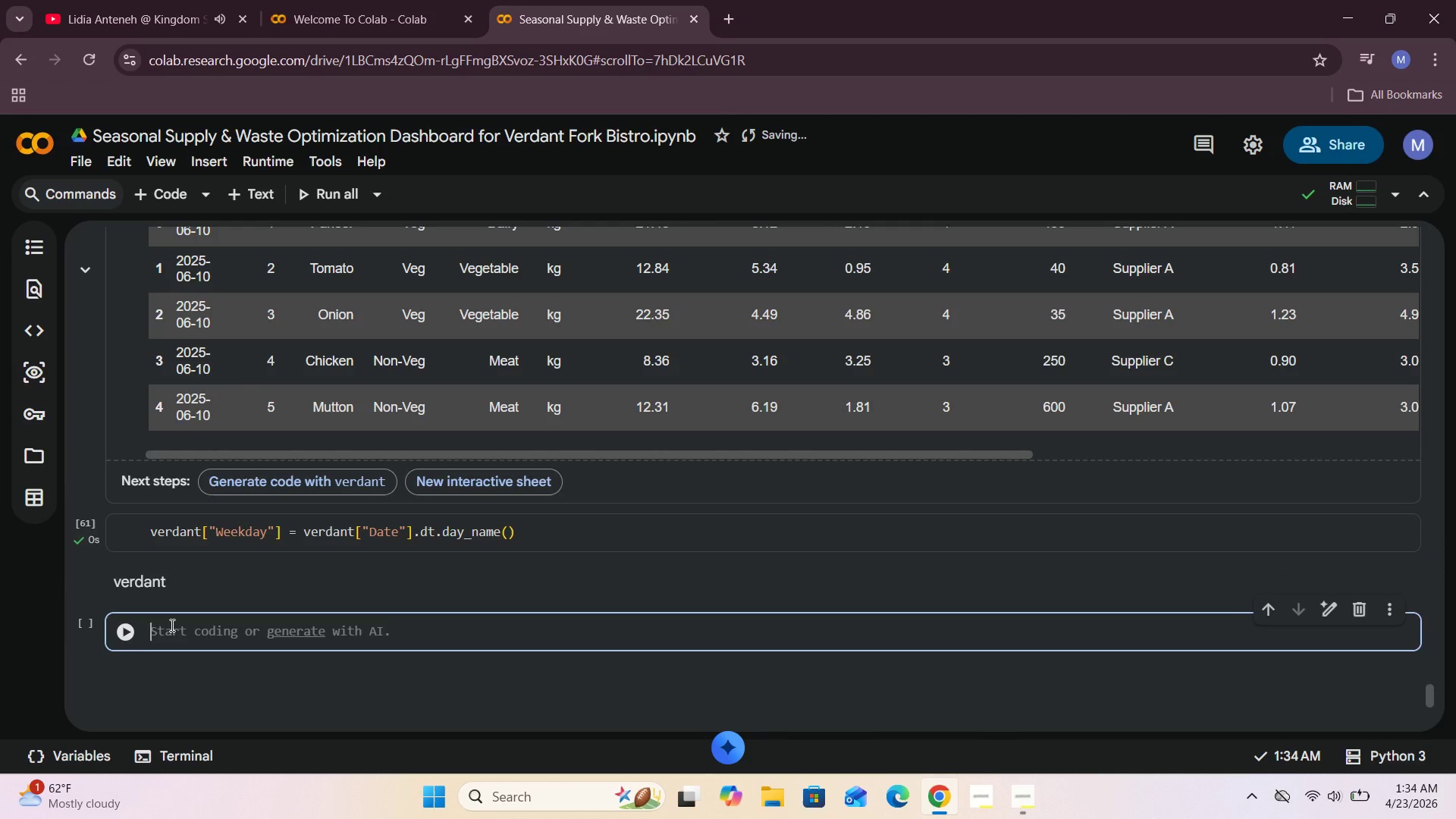 
type(vern)
key(Backspace)
type(dant)
 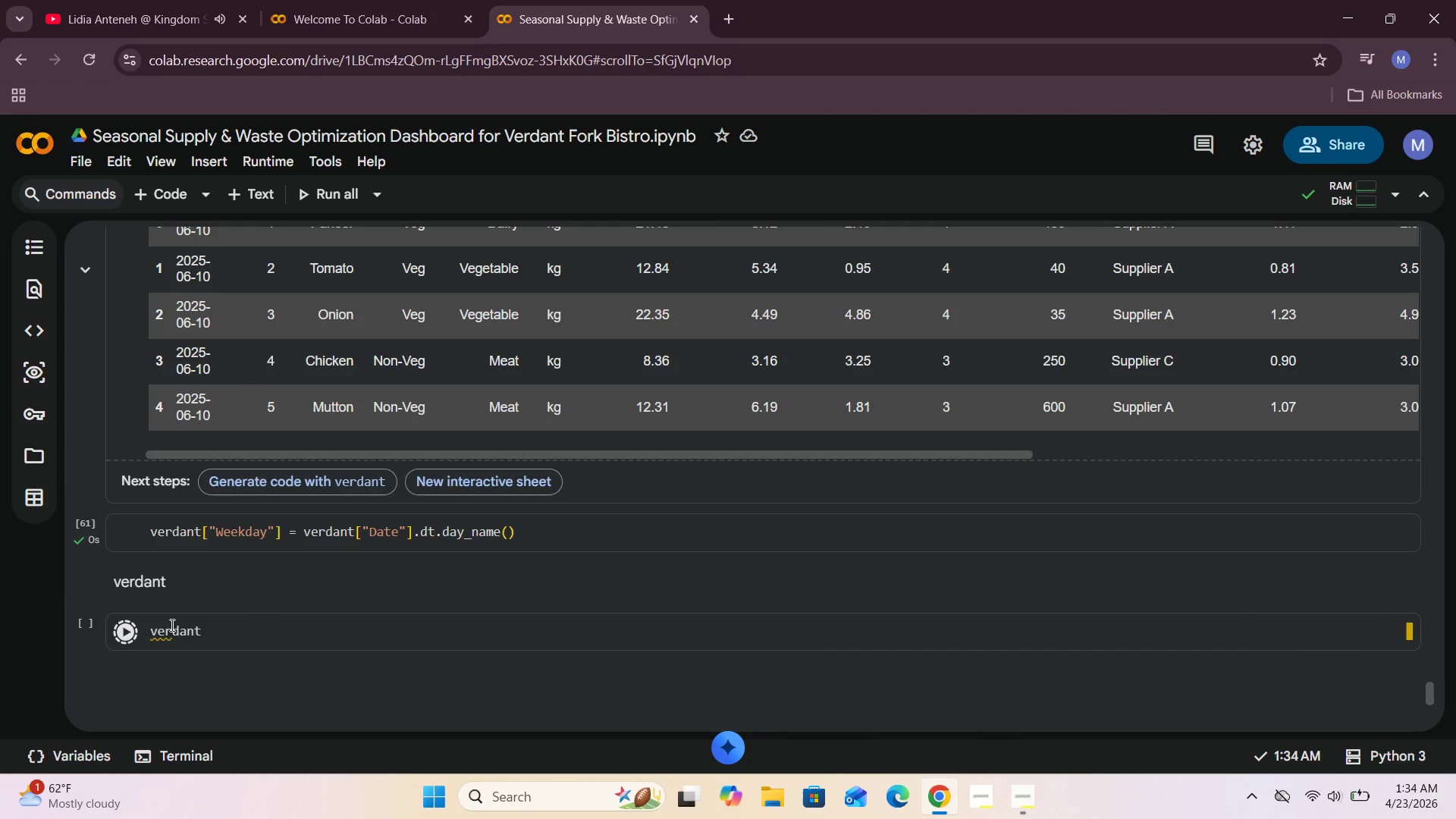 
key(Shift+Enter)
 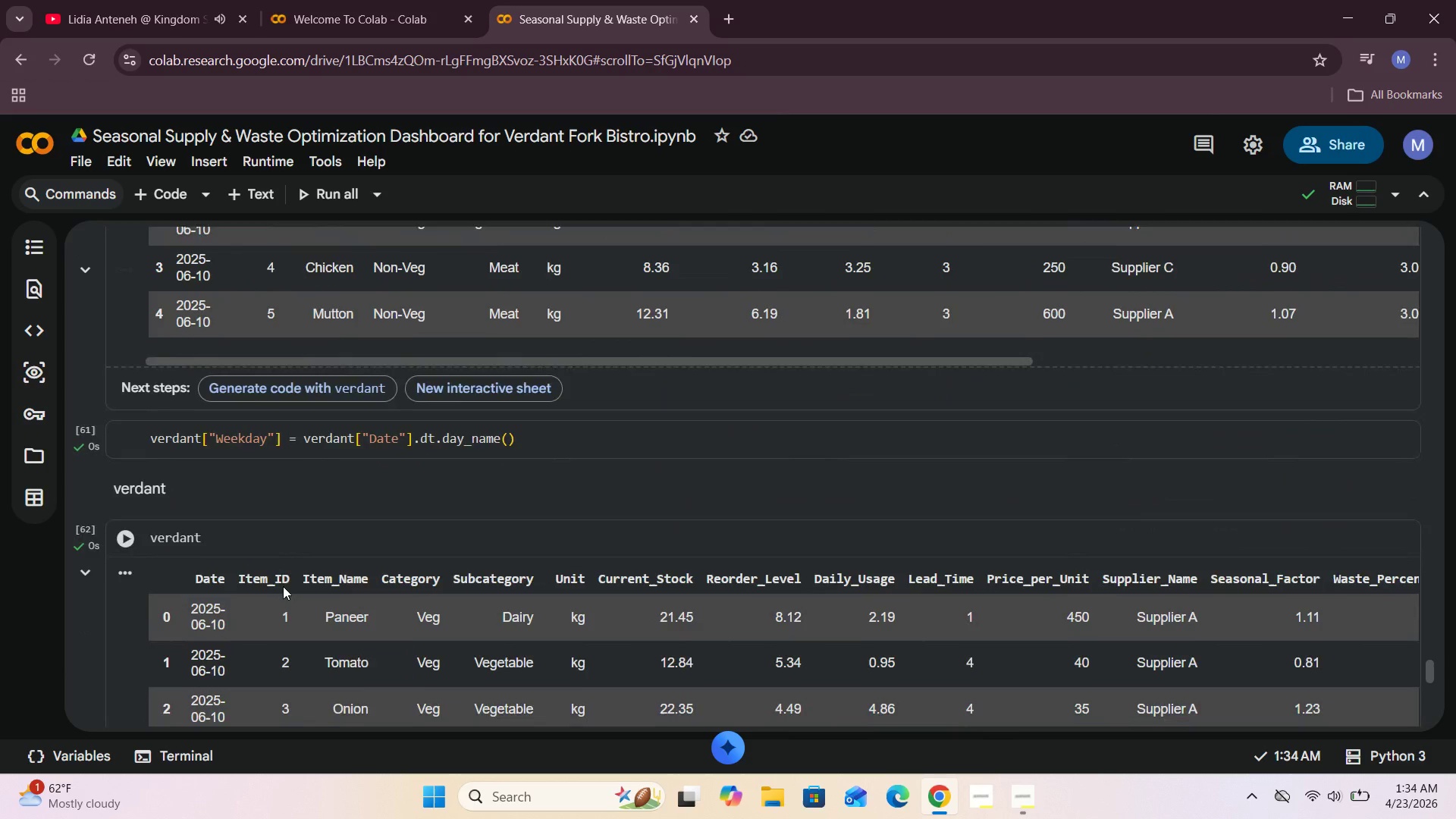 
left_click([221, 524])
 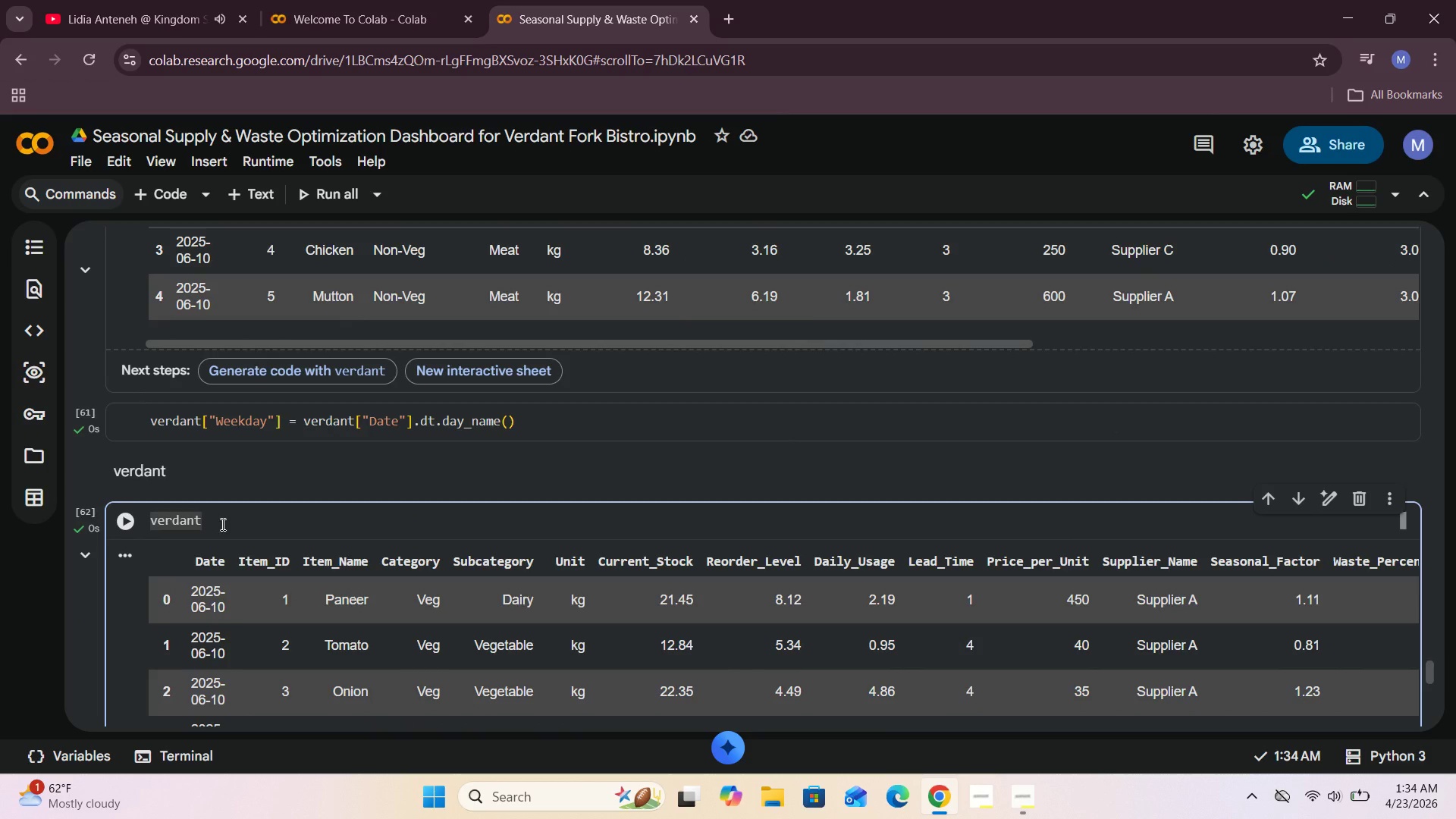 
type(.shape)
 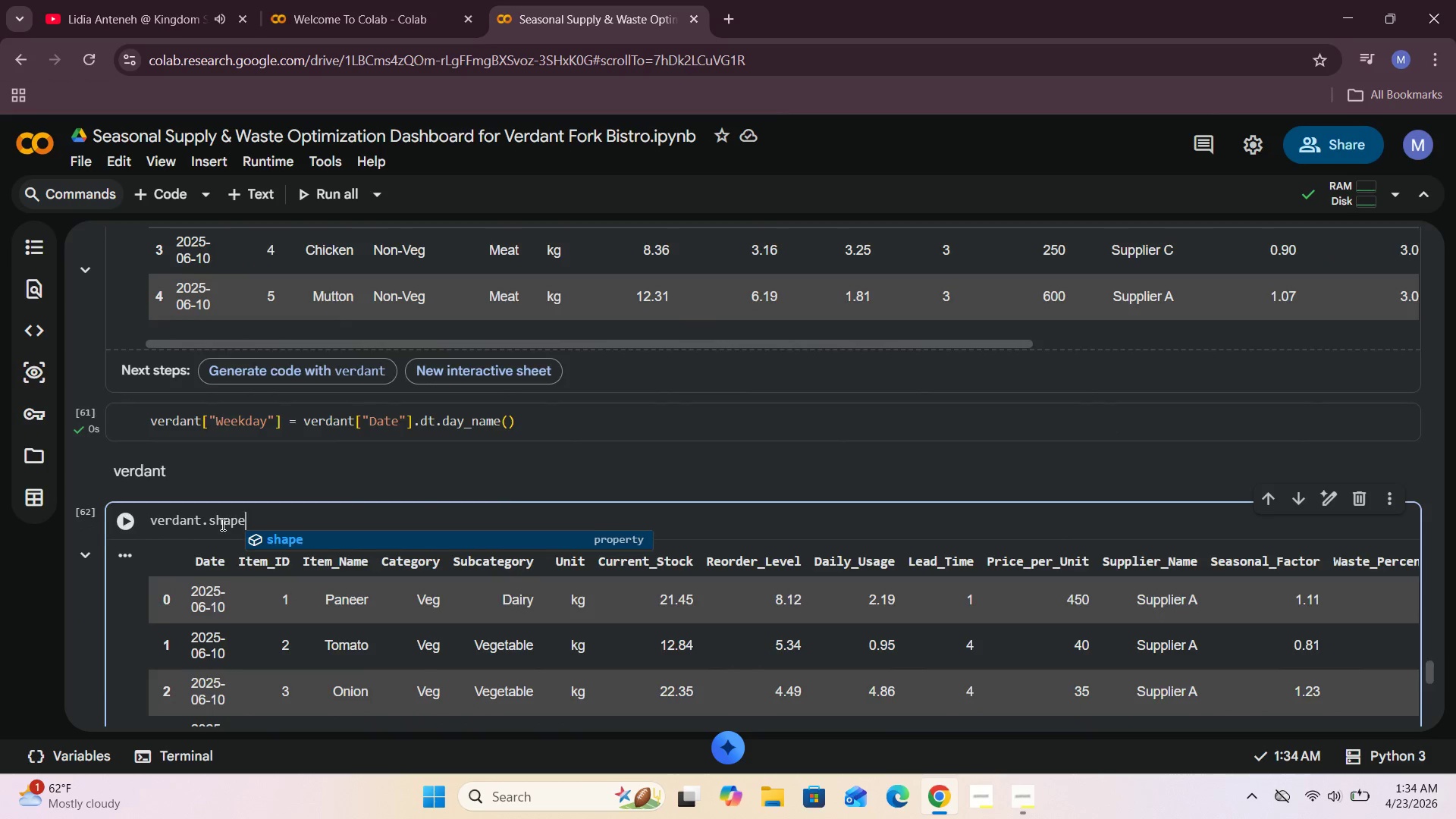 
key(Shift+Enter)
 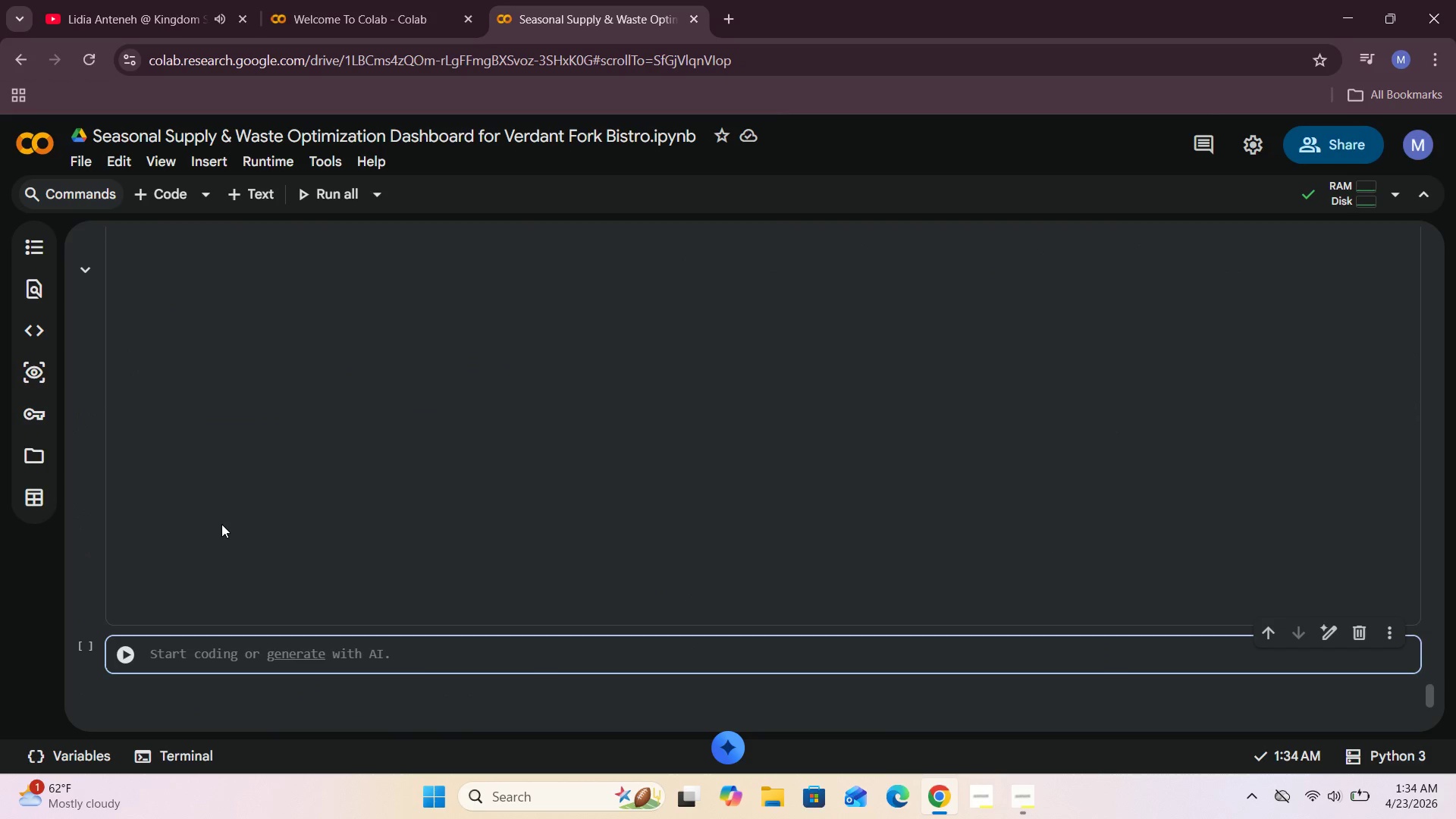 
mouse_move([283, 439])
 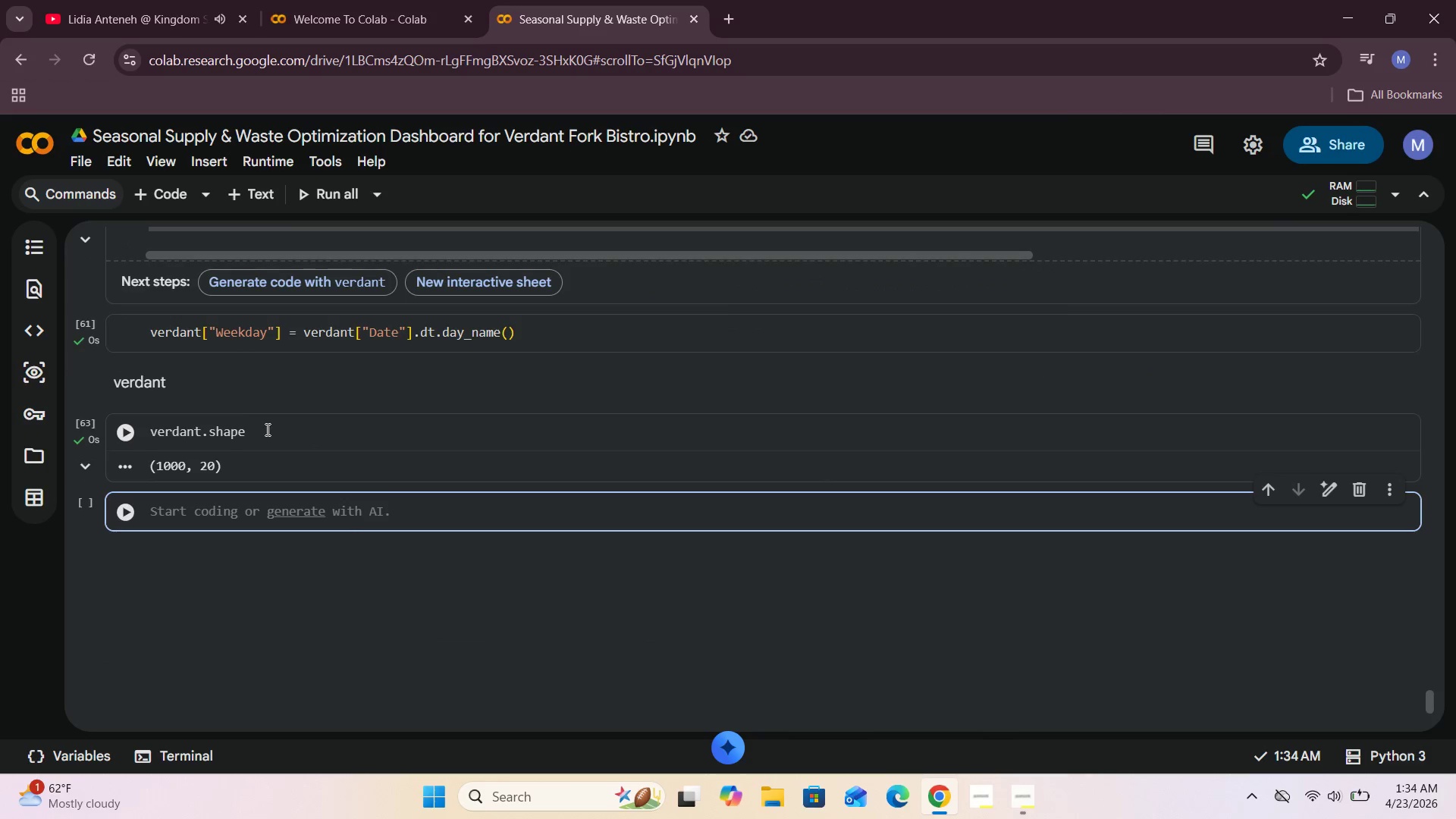 
left_click([267, 429])
 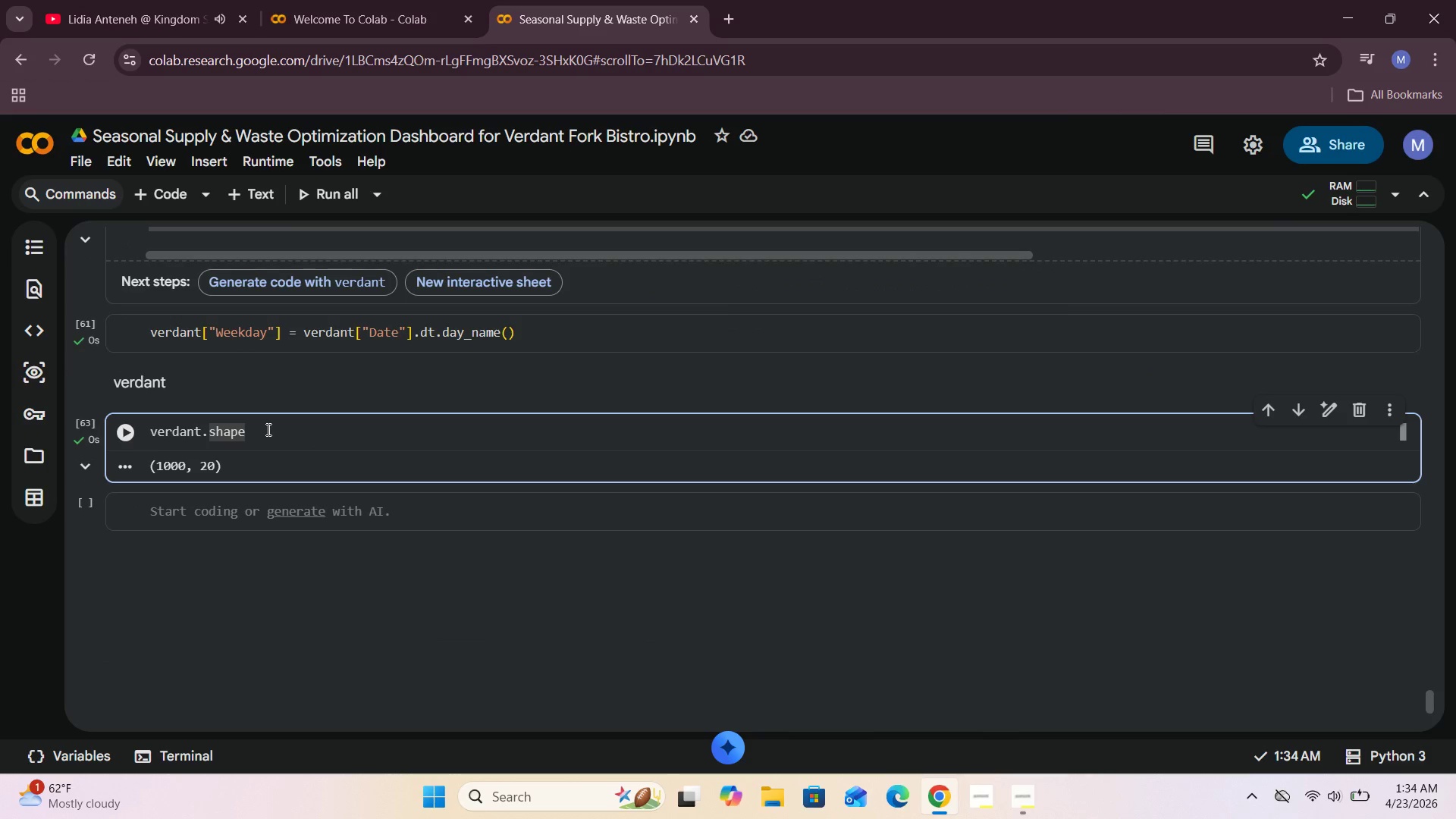 
key(Backspace)
key(Backspace)
key(Backspace)
key(Backspace)
key(Backspace)
type(head()
 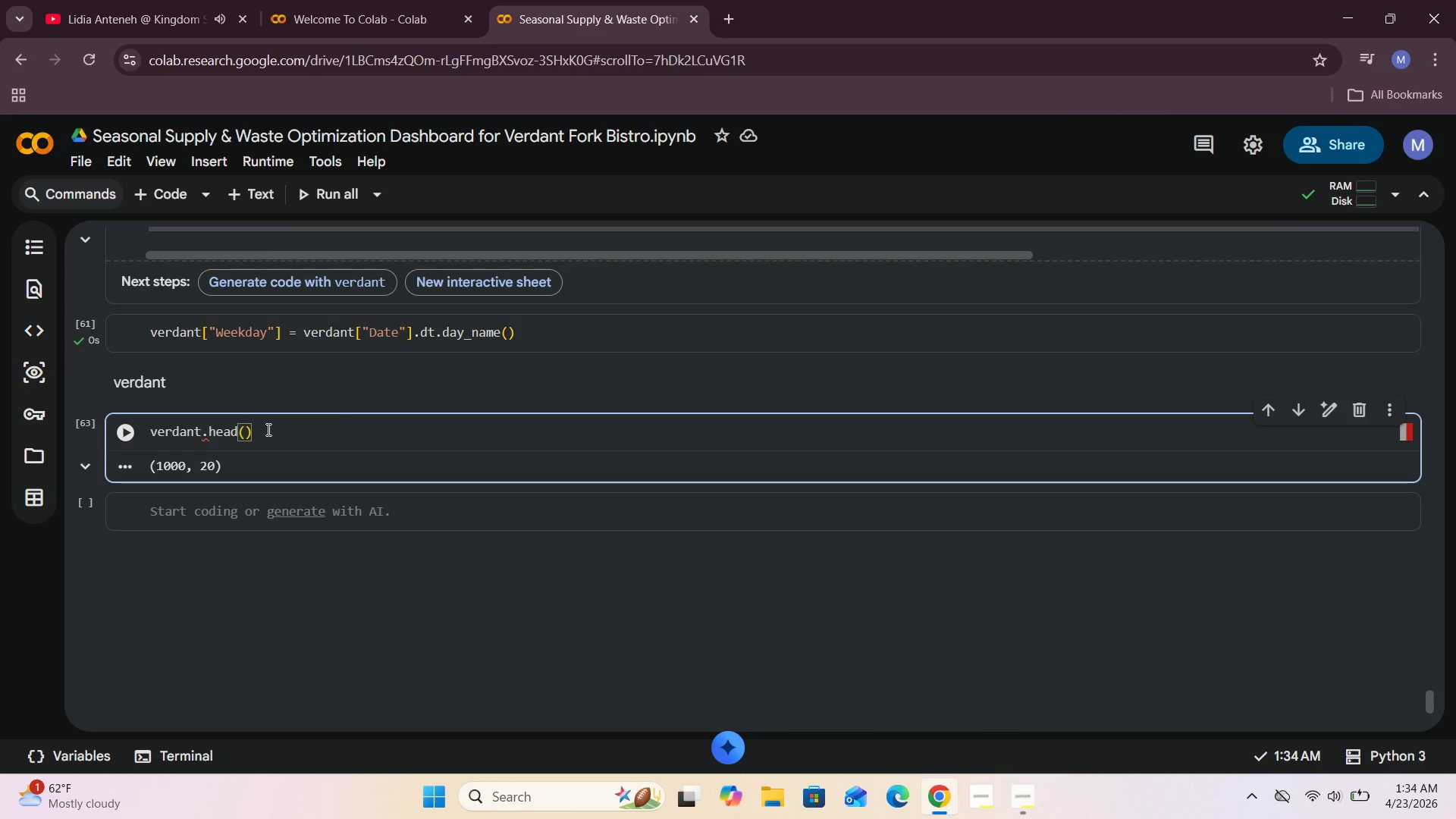 
key(Shift+ShiftRight)
 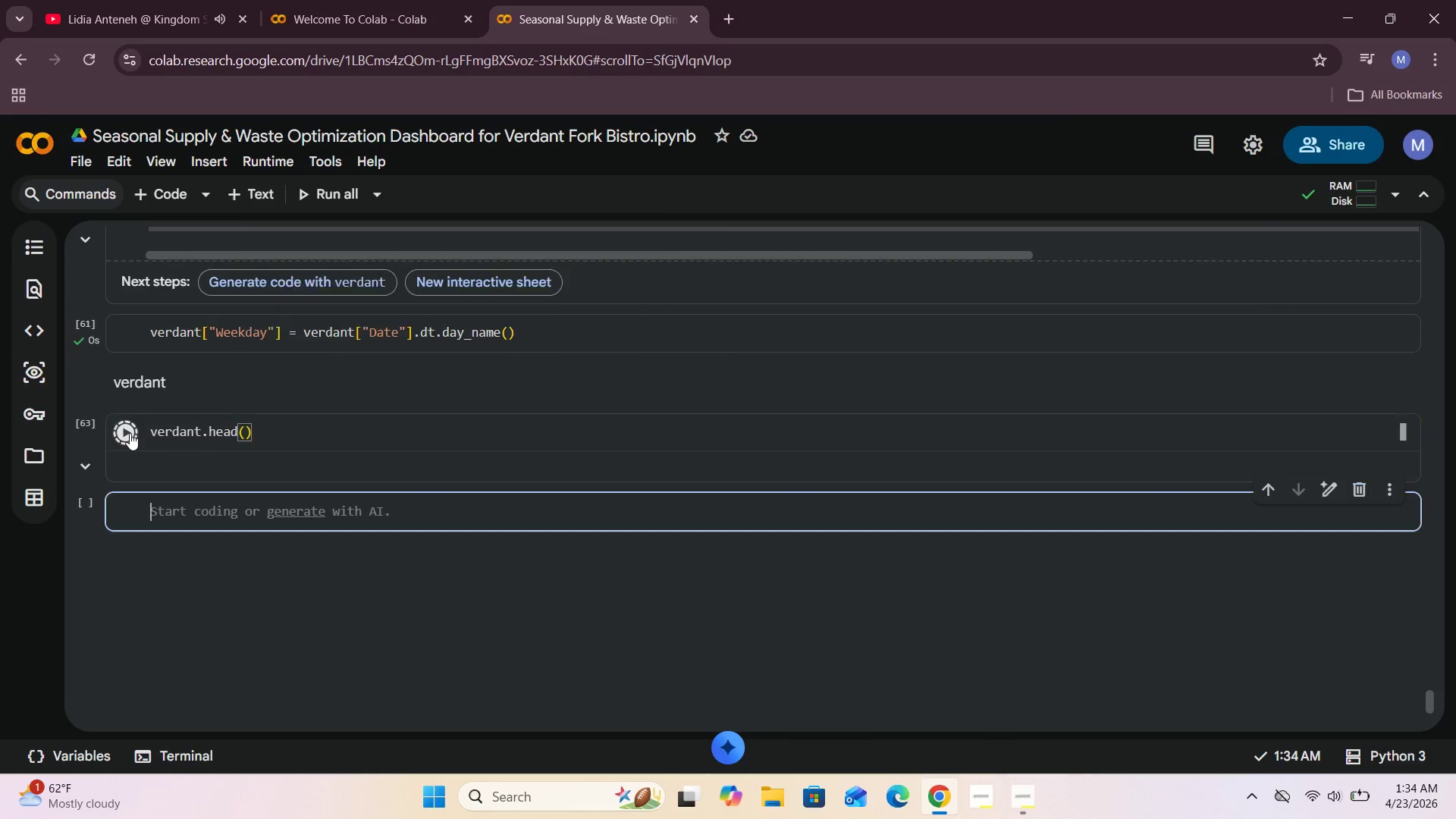 
key(Shift+Enter)
 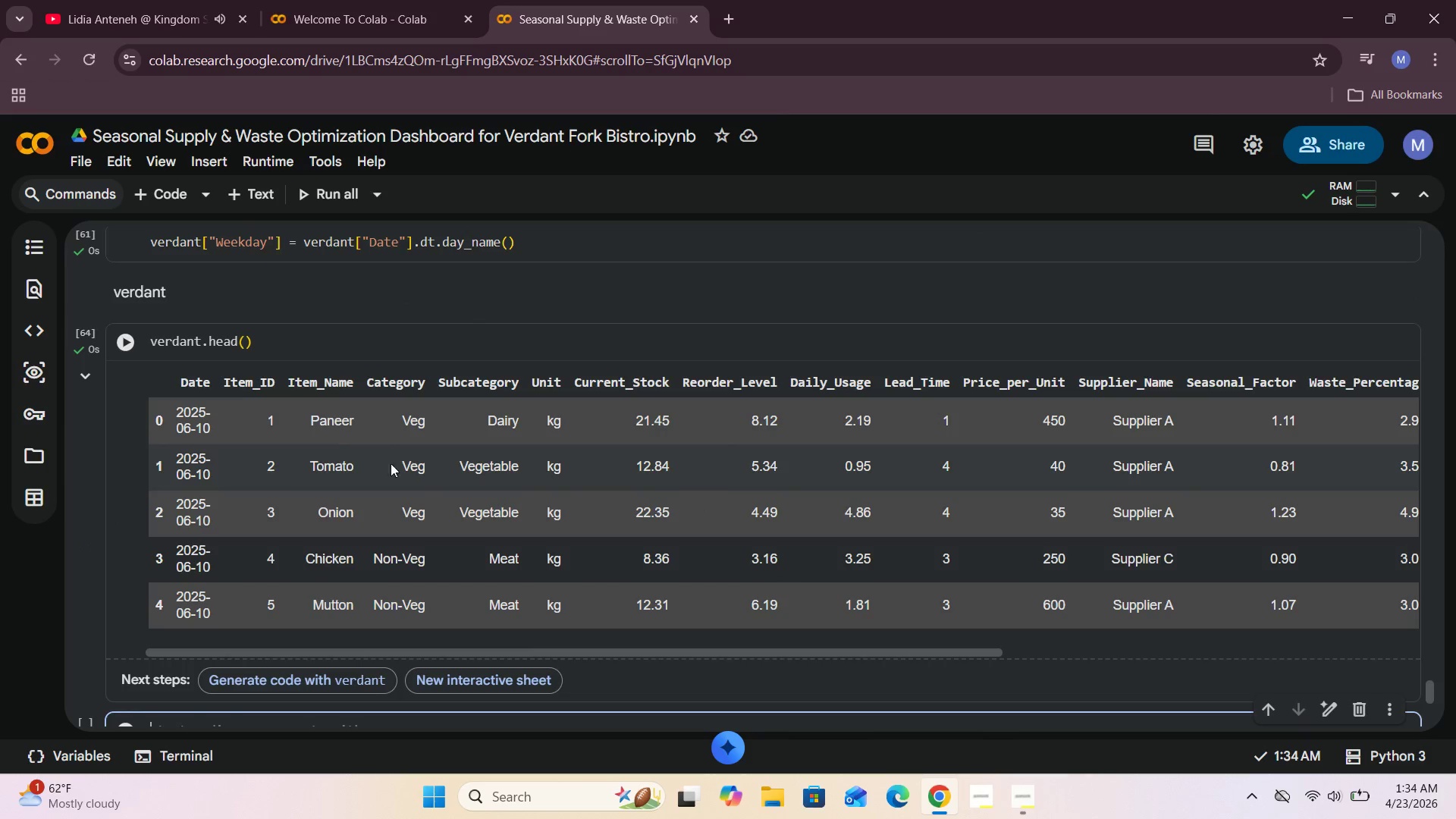 
wait(5.83)
 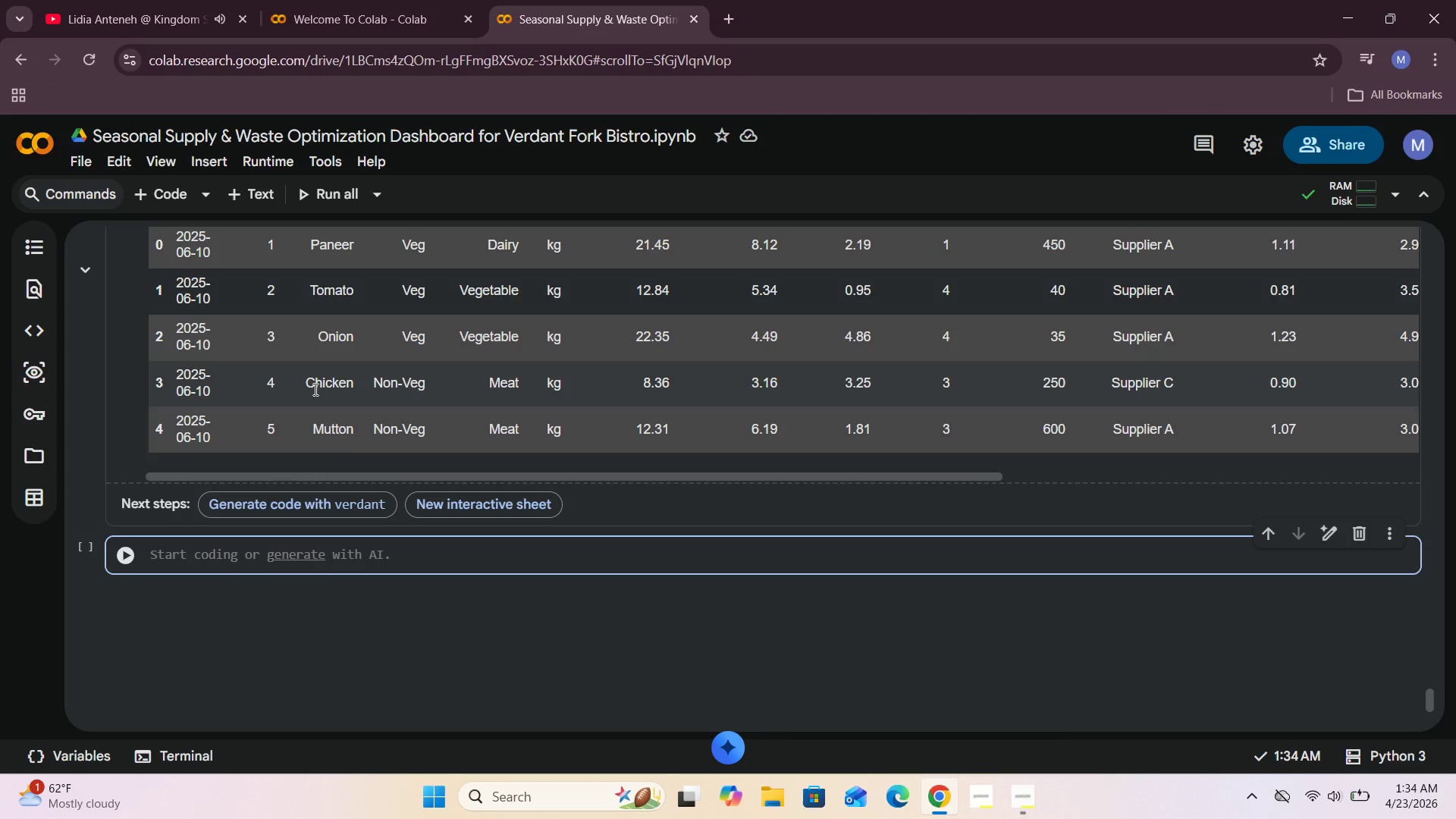 
left_click_drag(start_coordinate=[351, 650], to_coordinate=[903, 667])
 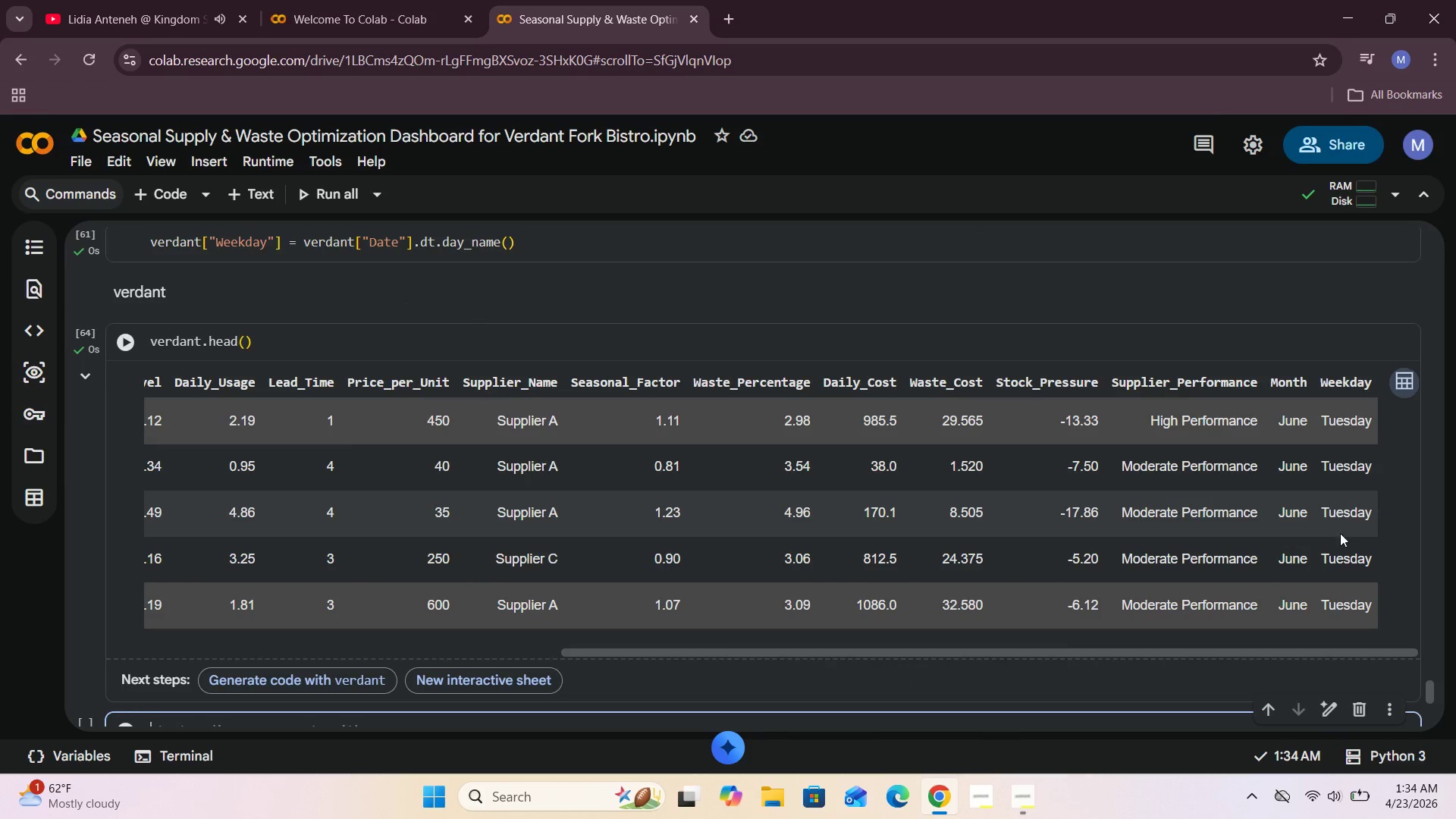 
left_click_drag(start_coordinate=[1325, 650], to_coordinate=[1354, 661])
 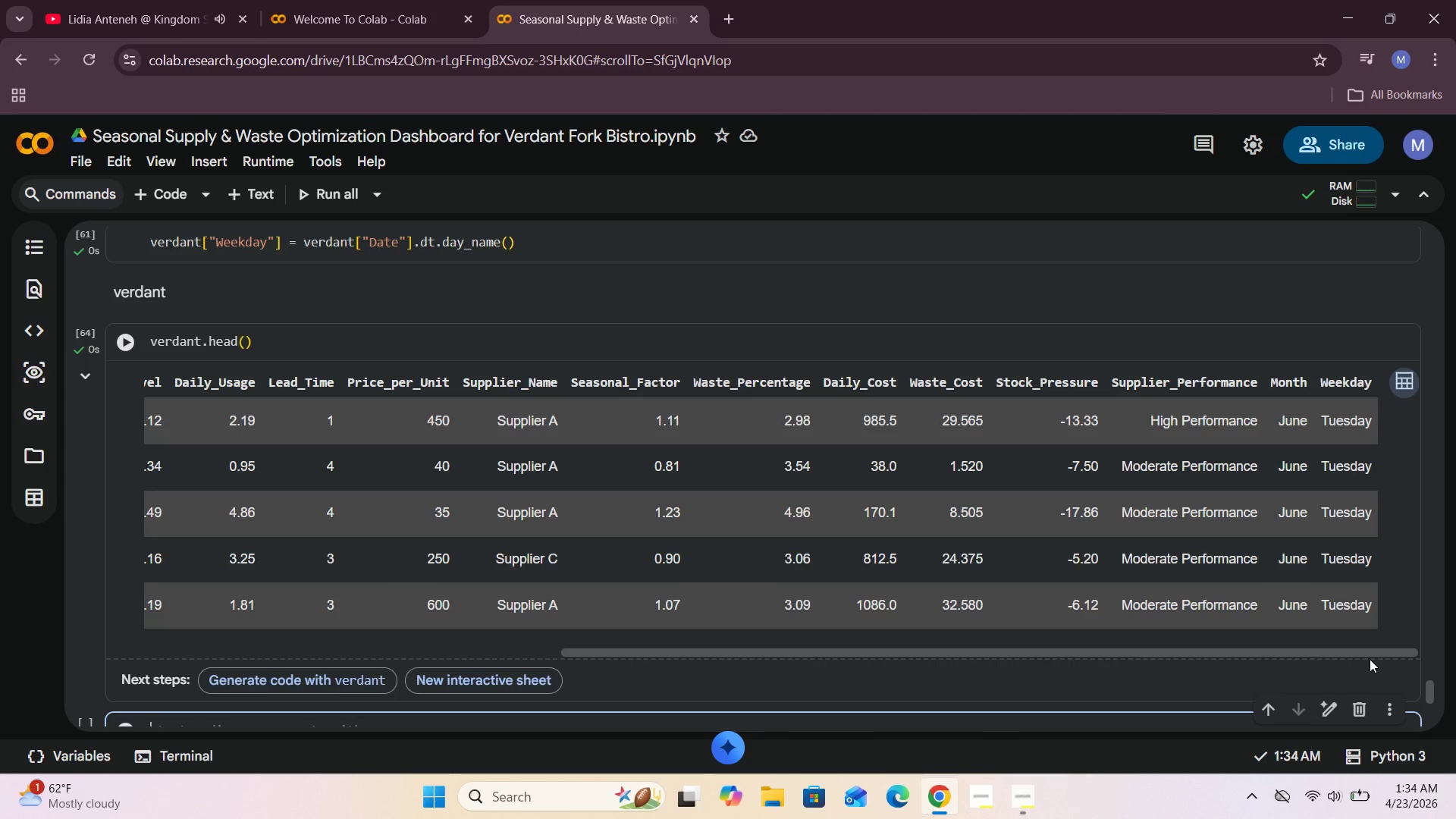 
scroll: coordinate [1266, 524], scroll_direction: down, amount: 1.0
 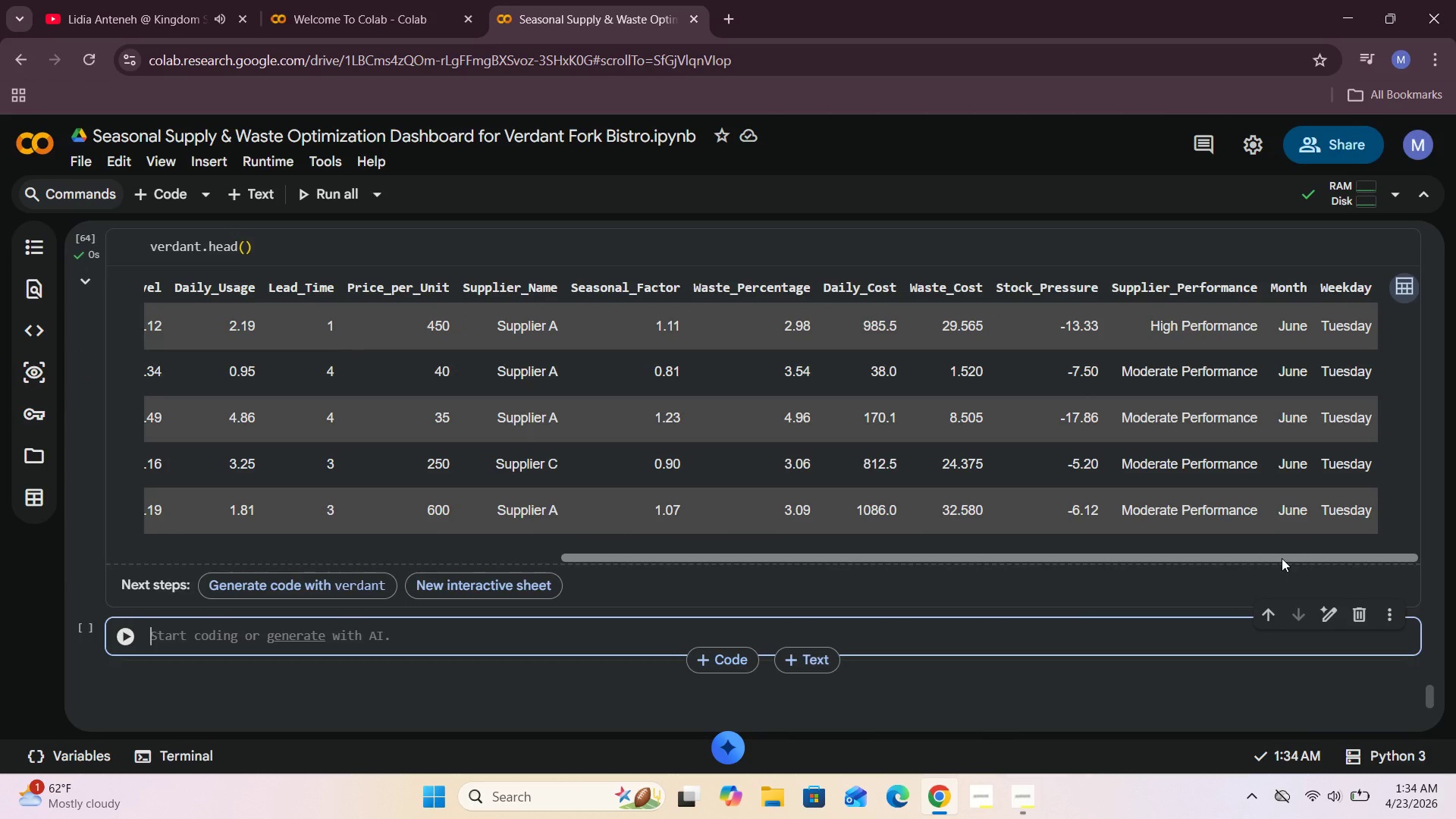 
left_click_drag(start_coordinate=[1282, 558], to_coordinate=[621, 481])
 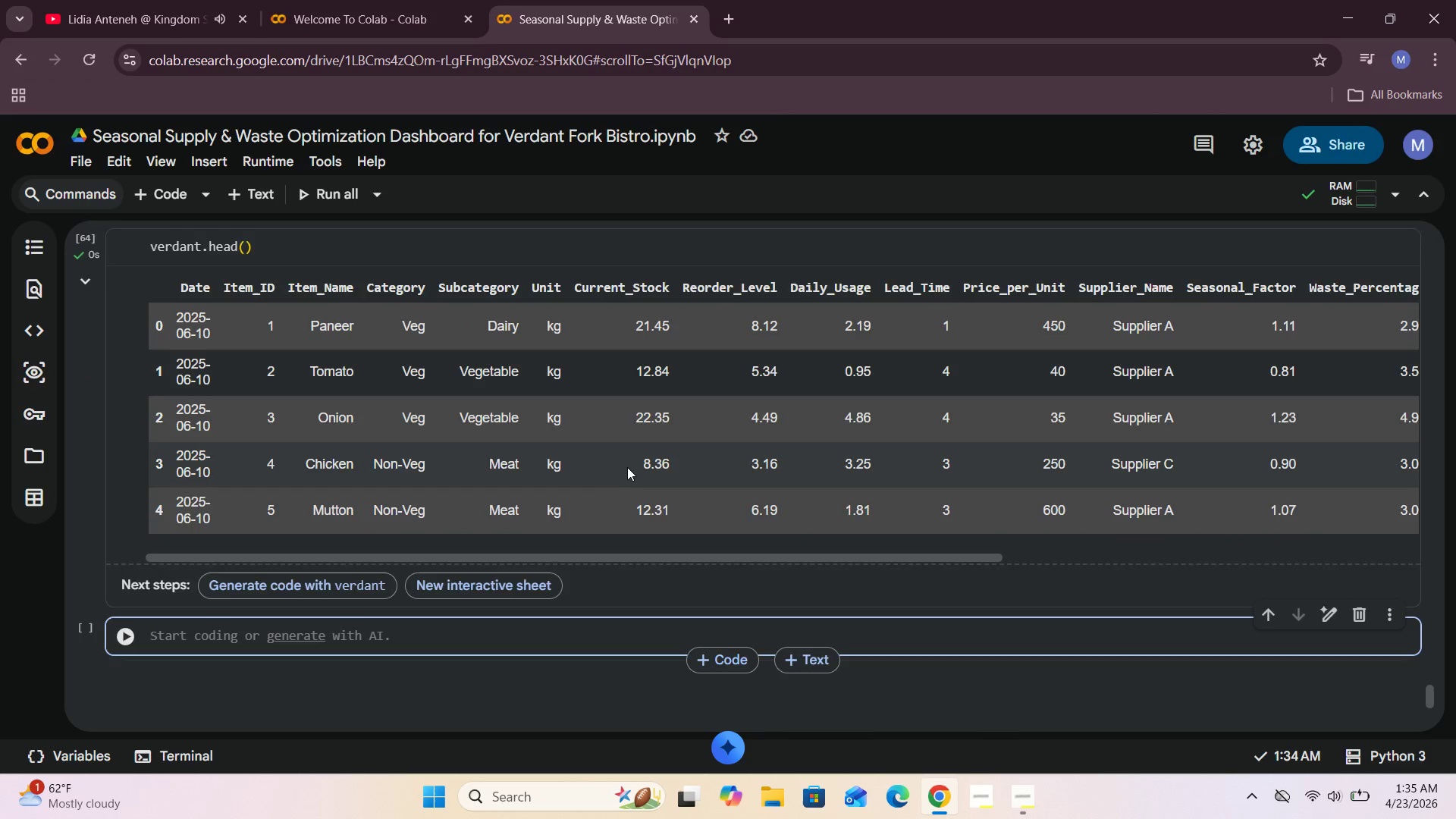 
scroll: coordinate [629, 466], scroll_direction: down, amount: 2.0
 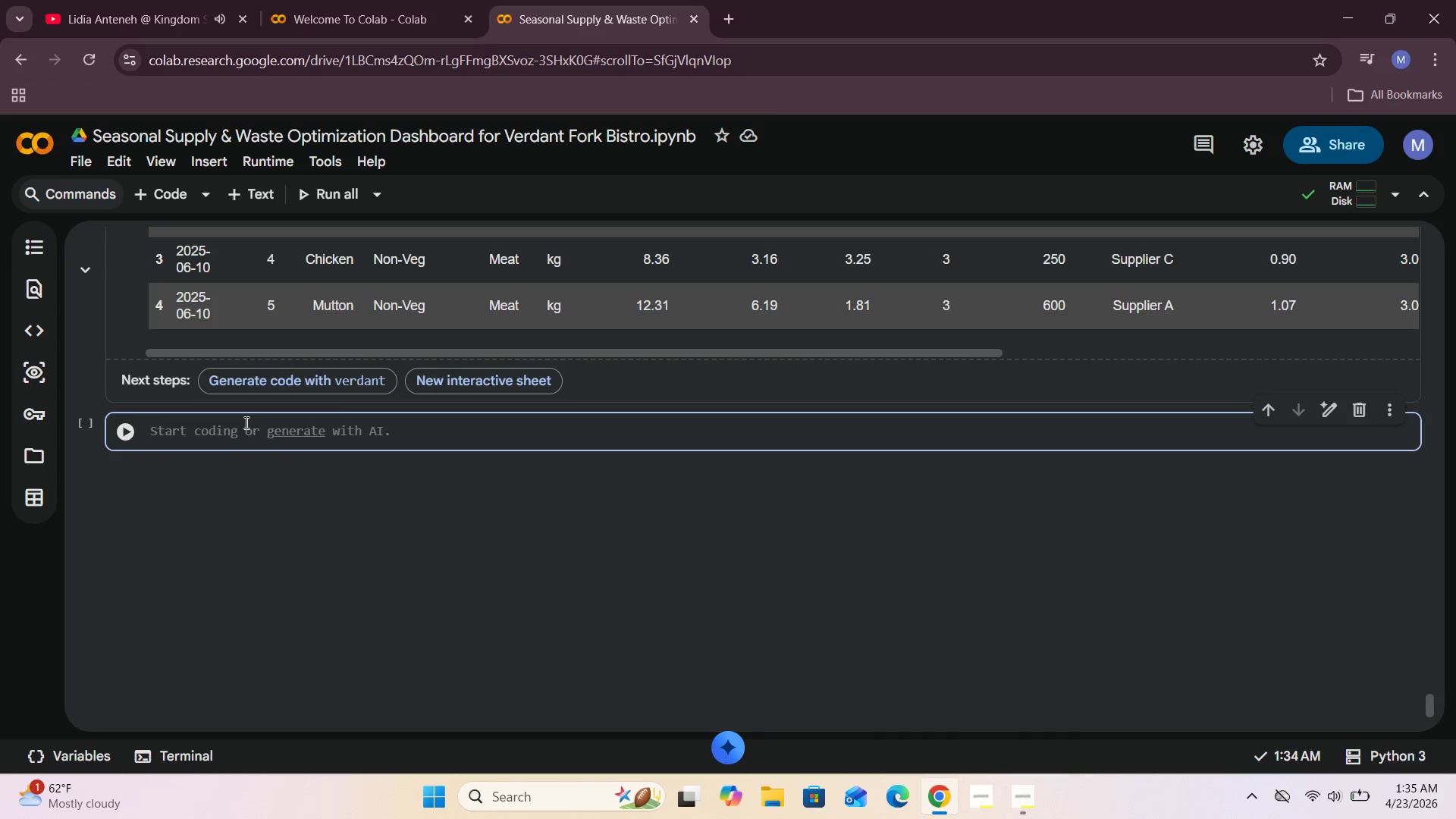 
left_click([232, 426])
 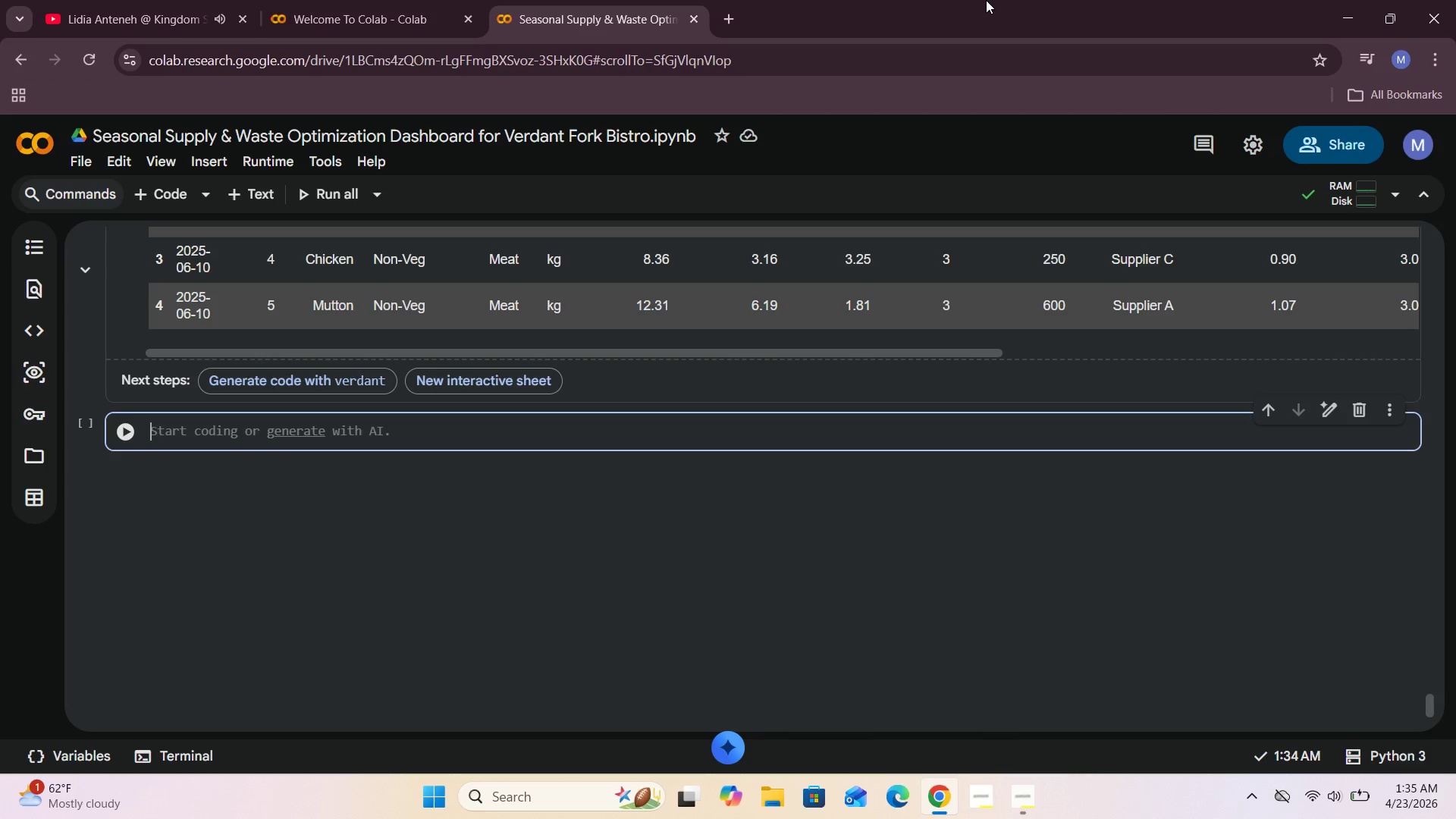 
wait(21.33)
 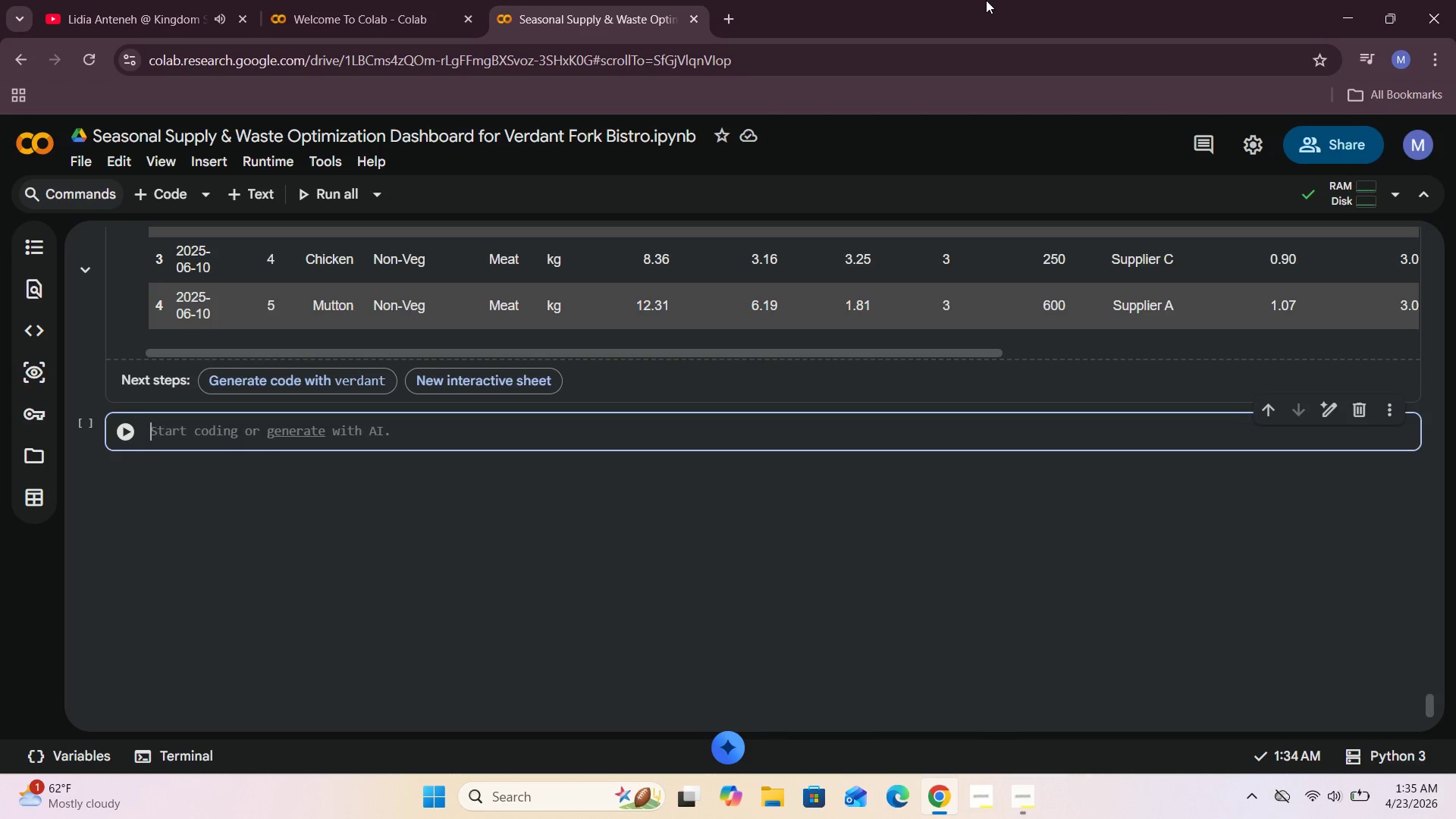 
double_click([201, 431])
 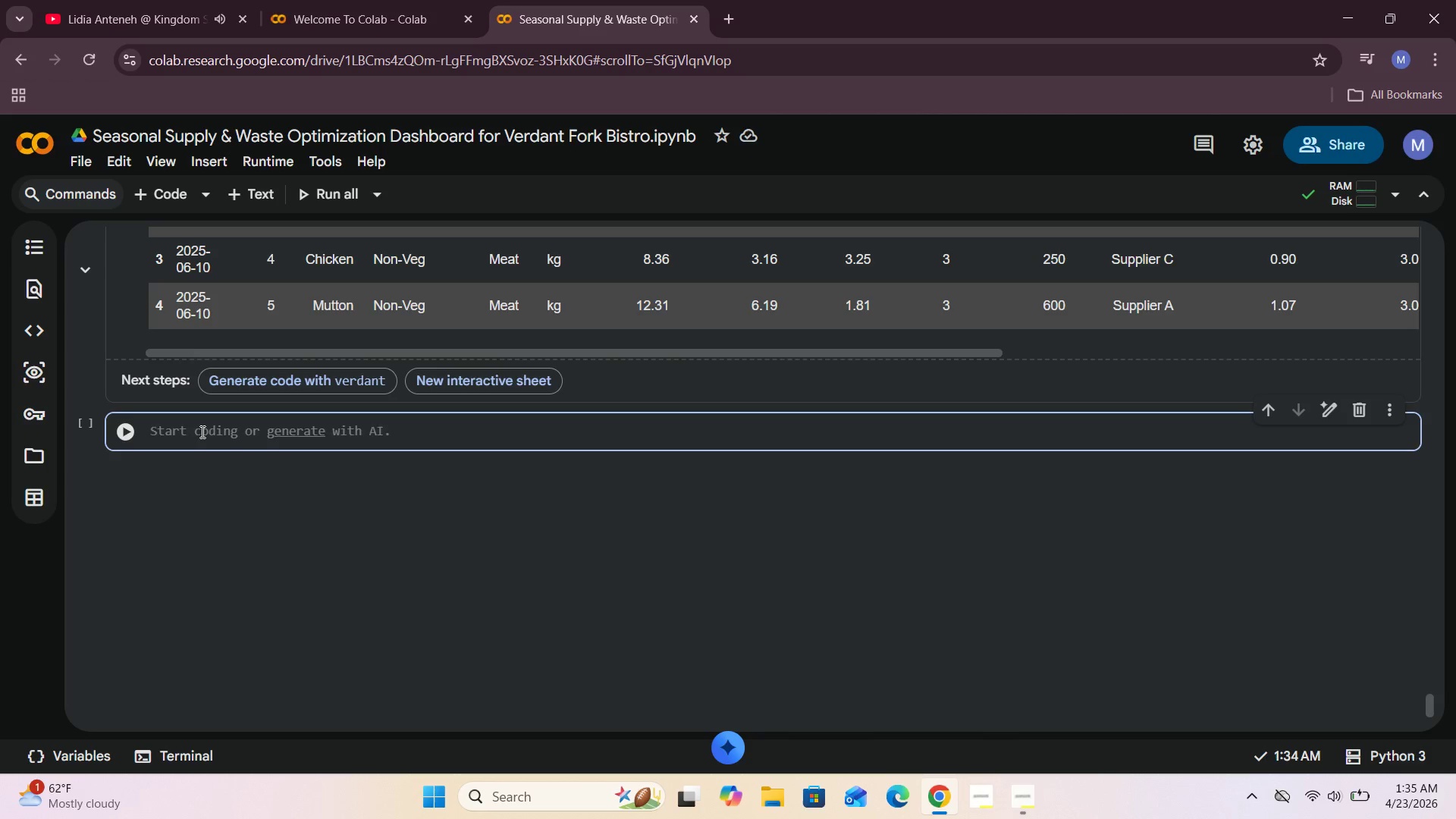 
type(verant[["Date)
 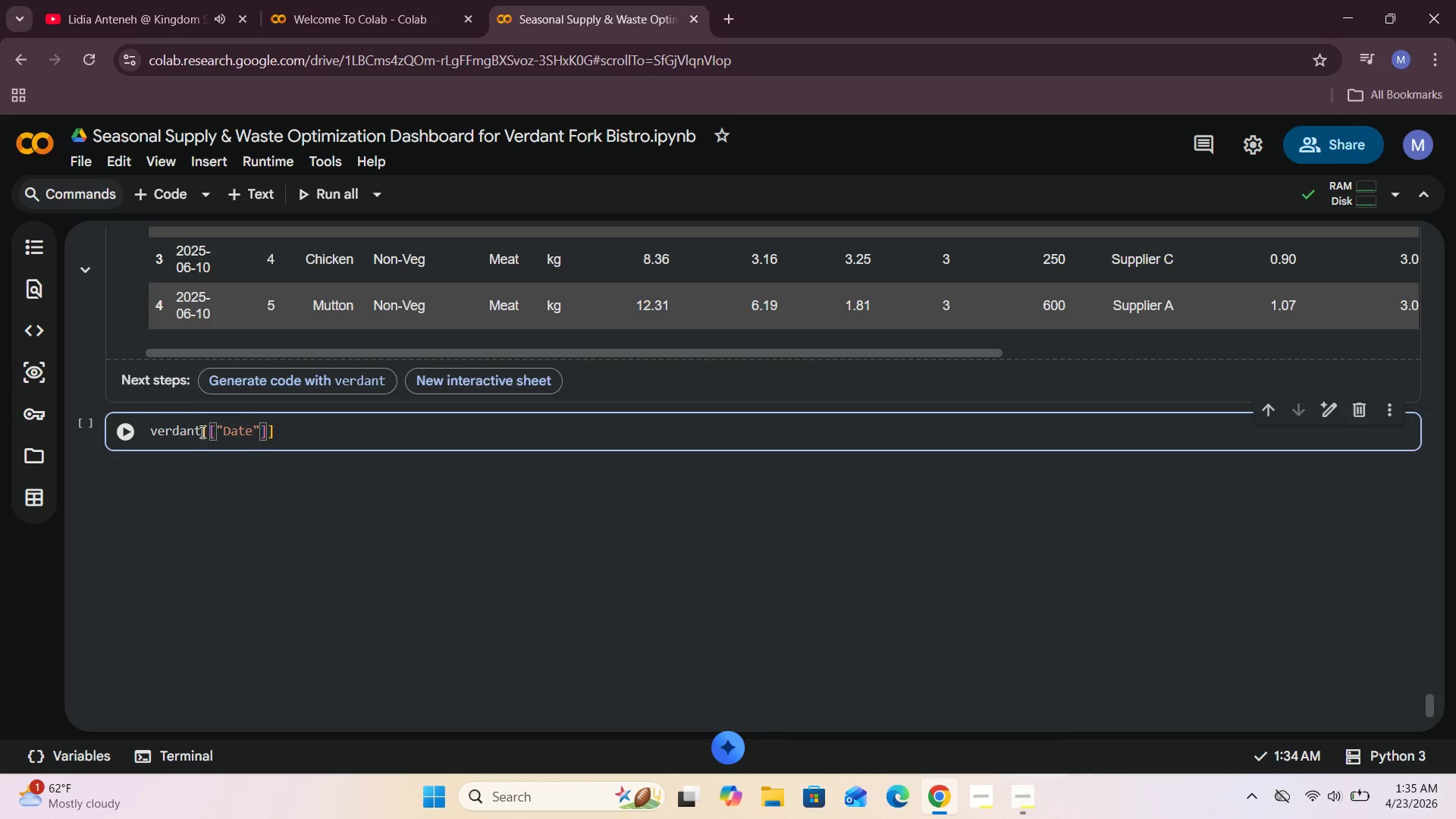 
key(ArrowRight)
 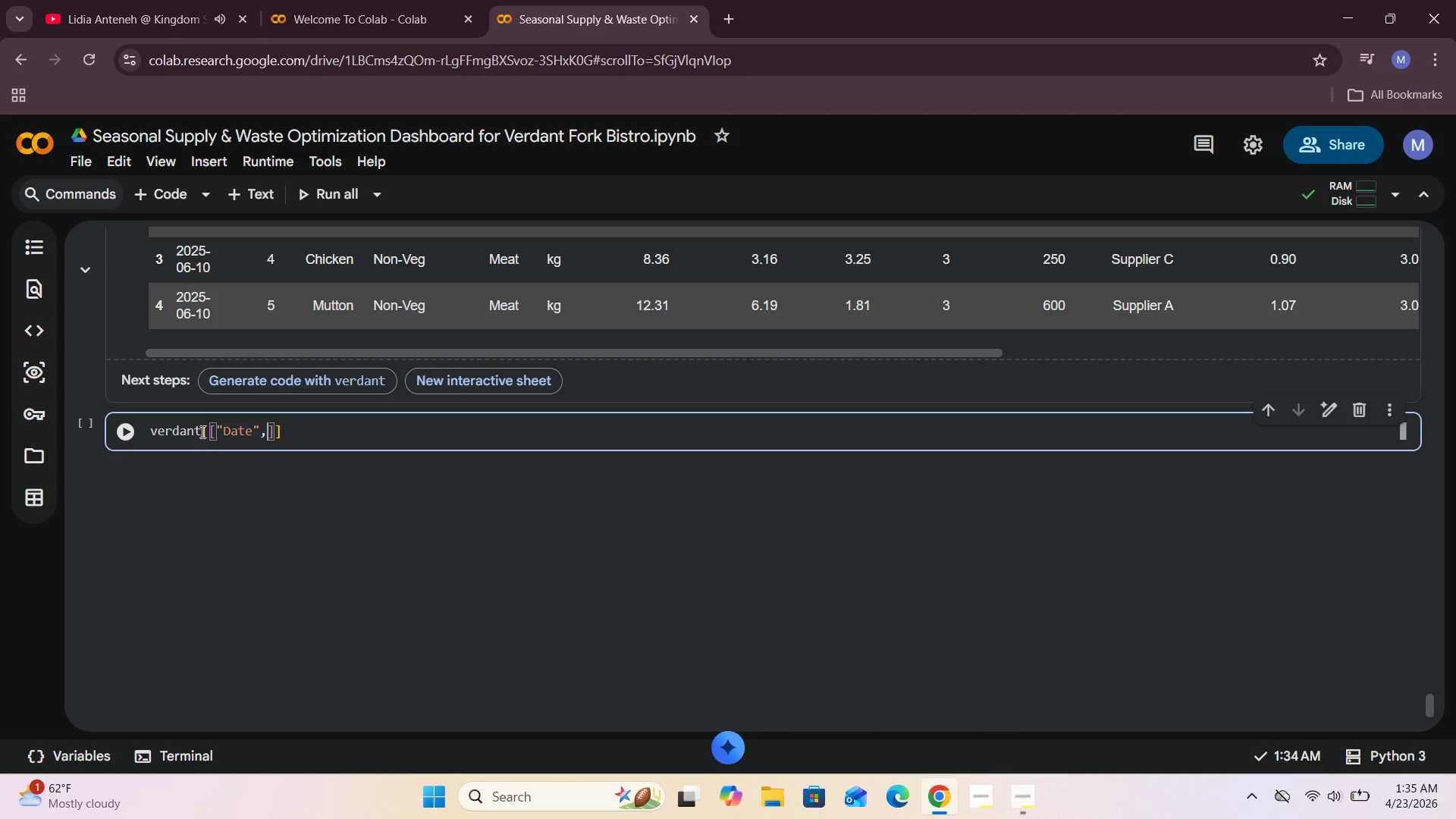 
type(, "Month)
 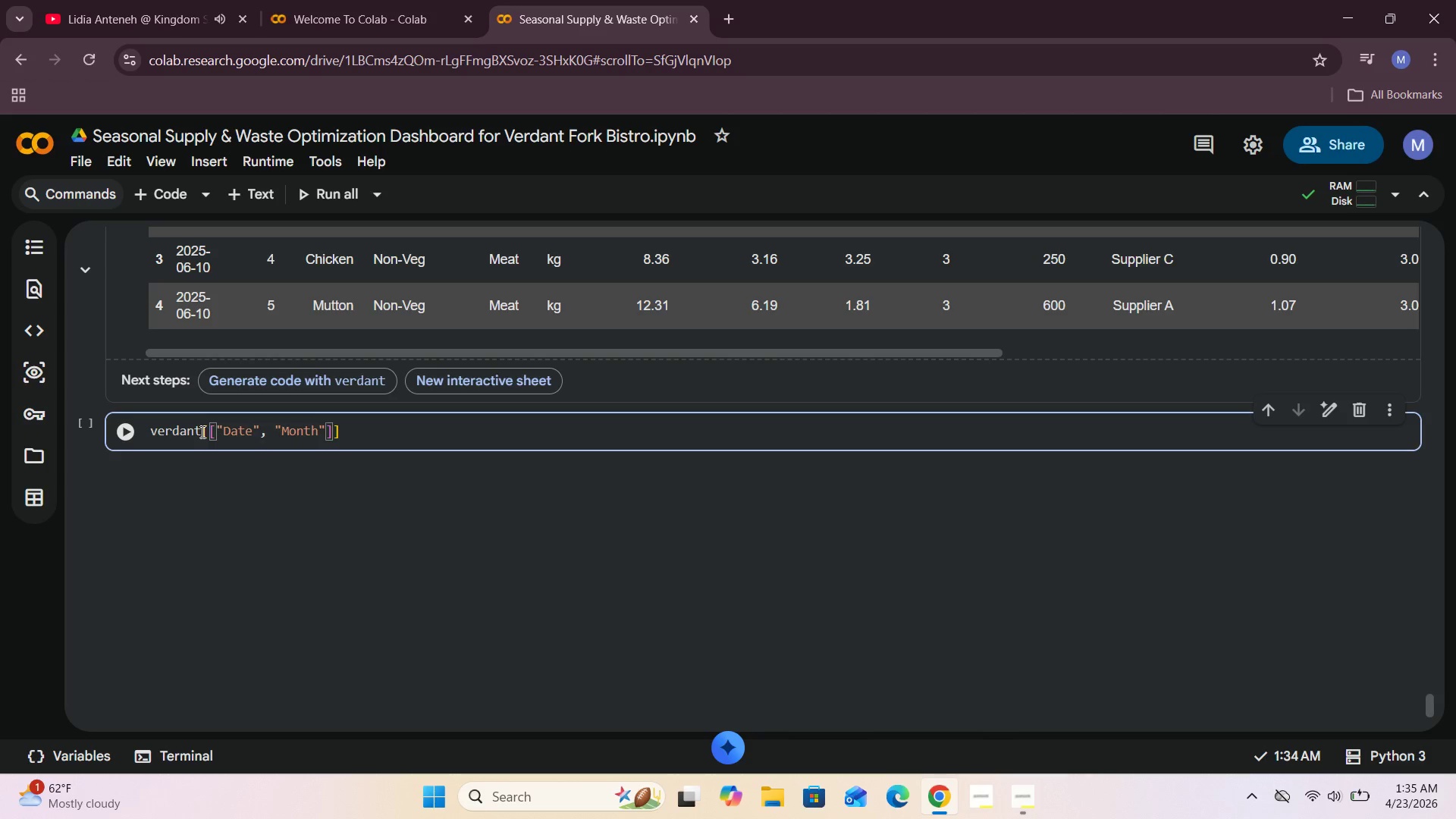 
key(ArrowRight)
 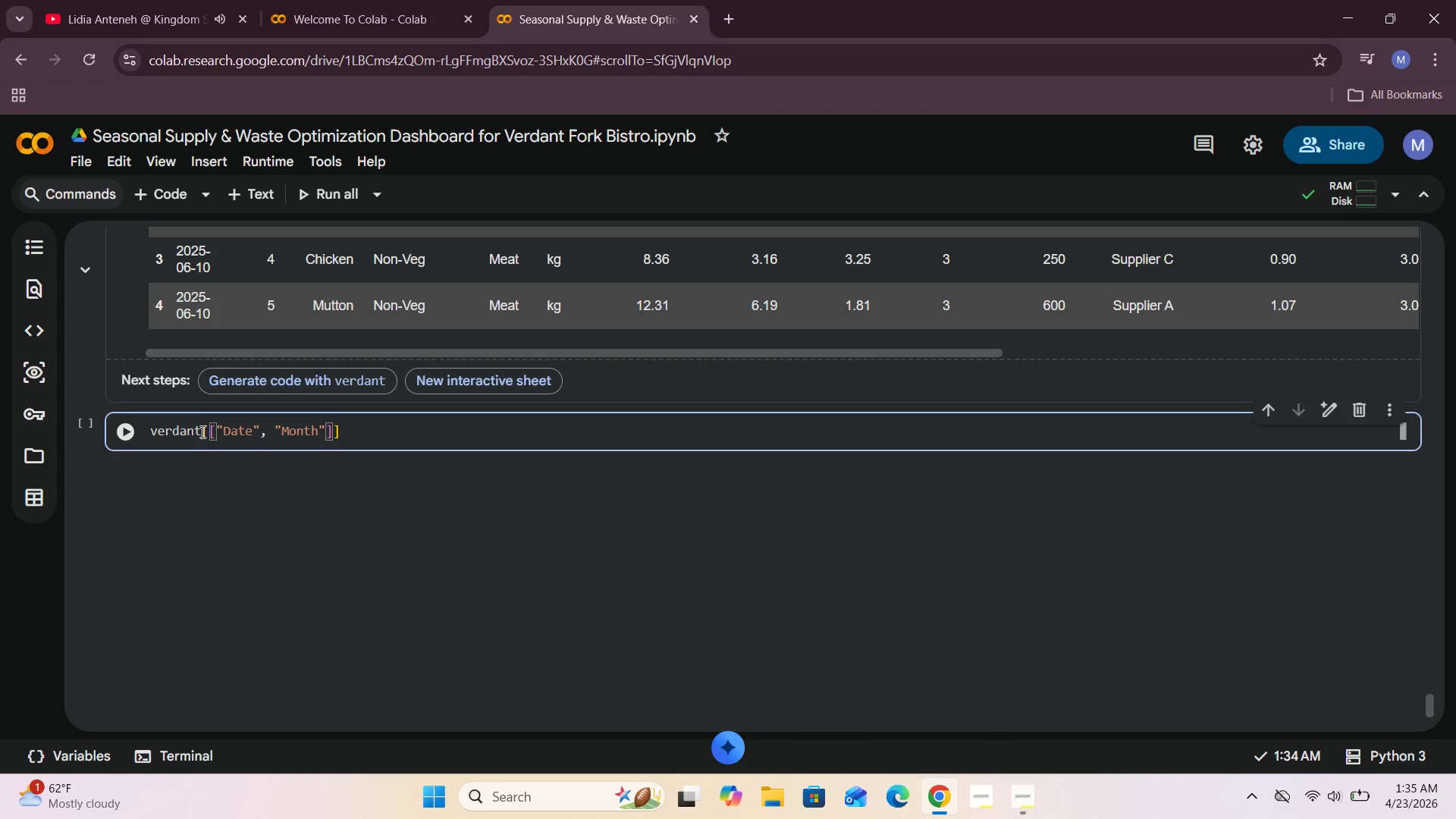 
type(, "Weekday)
 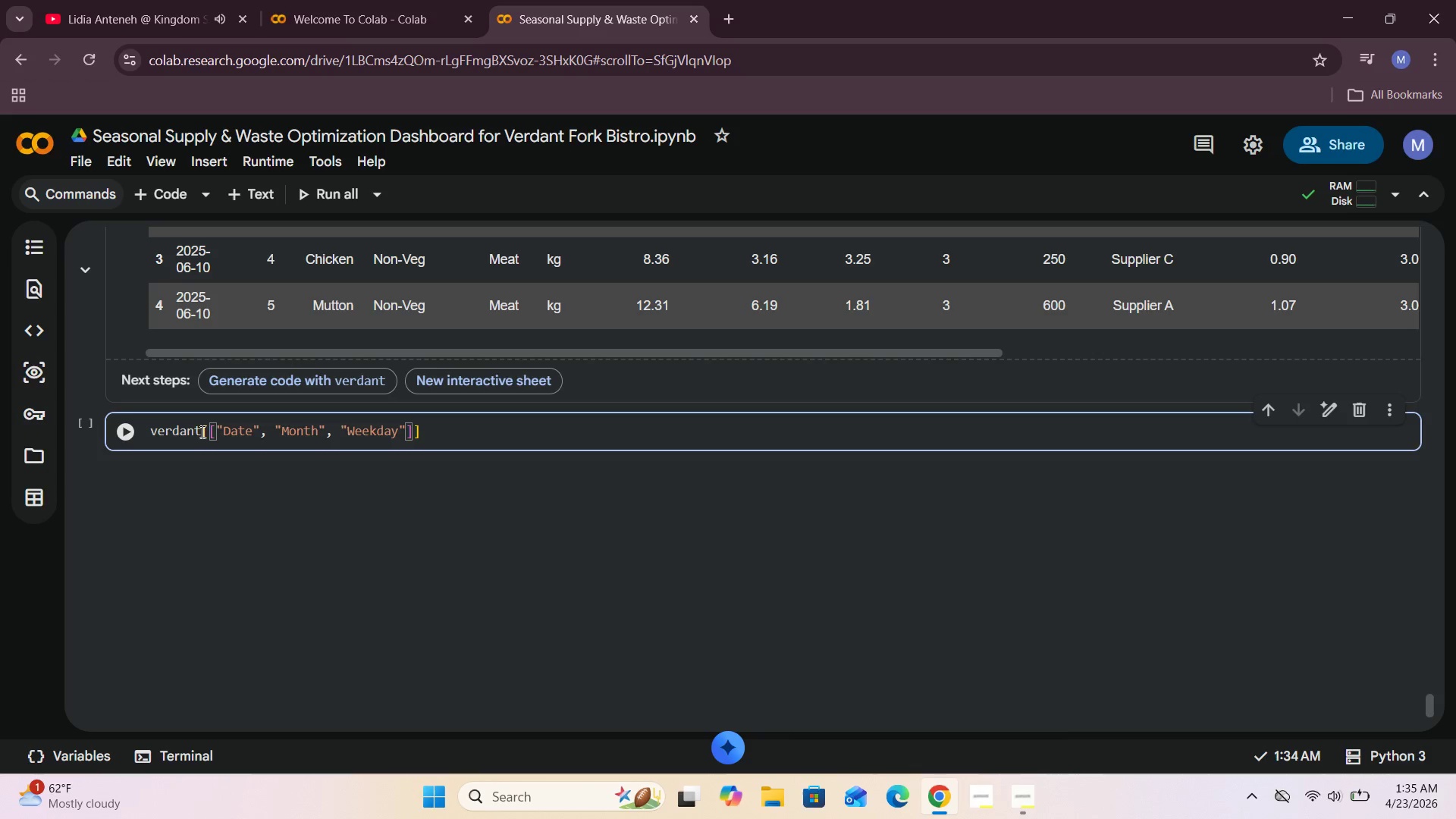 
key(ArrowRight)
 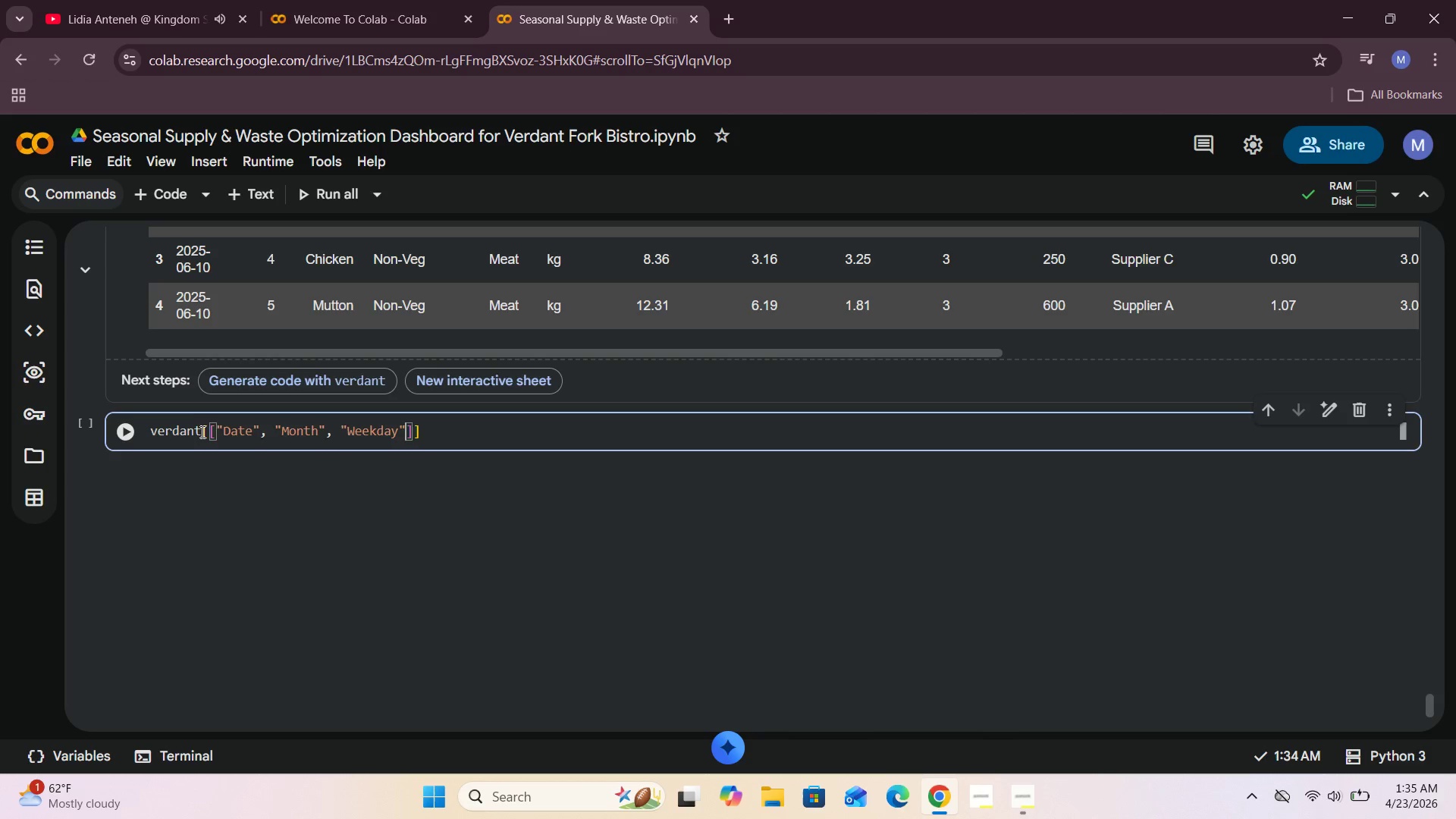 
key(ArrowRight)
 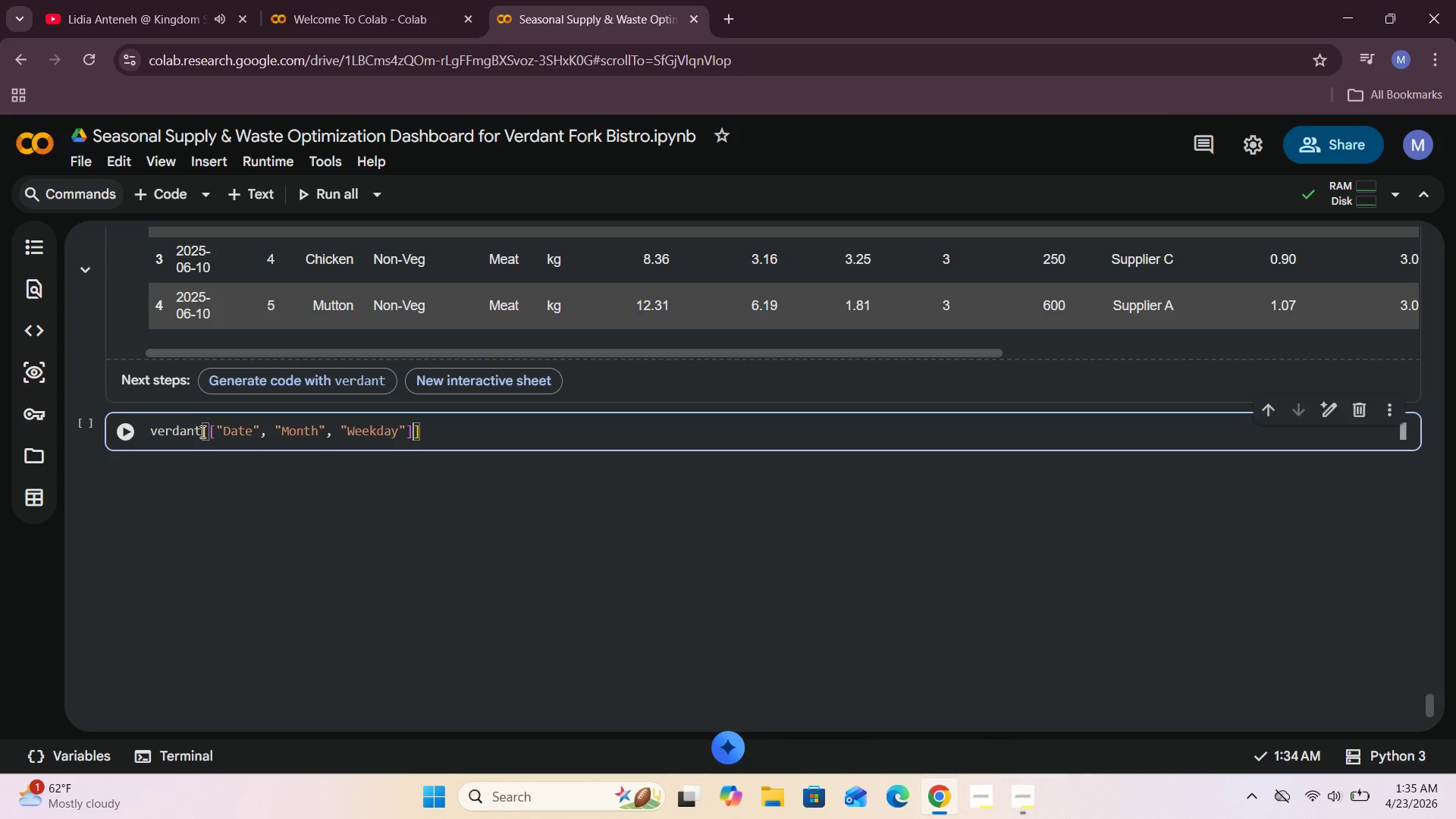 
key(ArrowRight)
 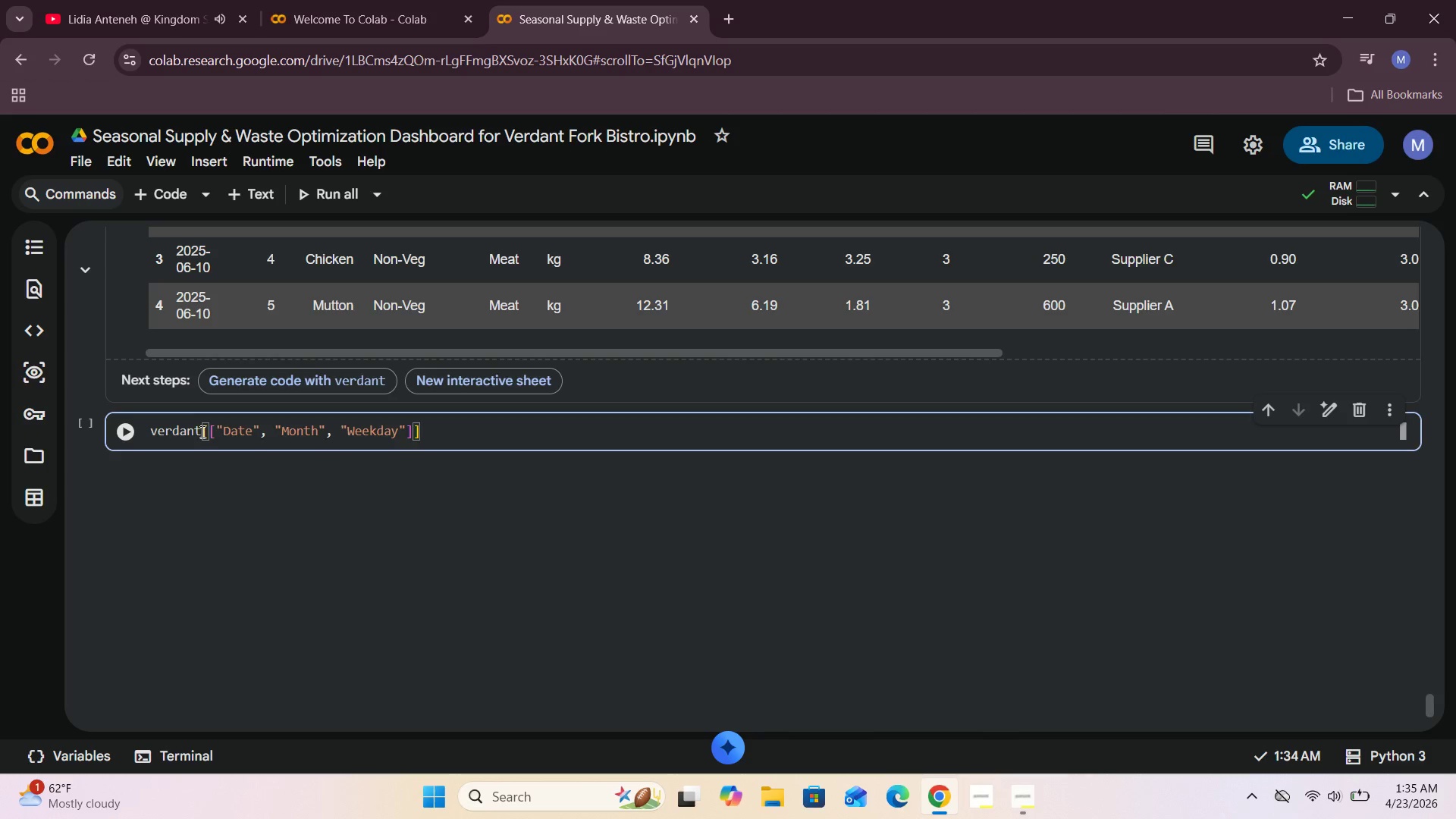 
type(.head()
 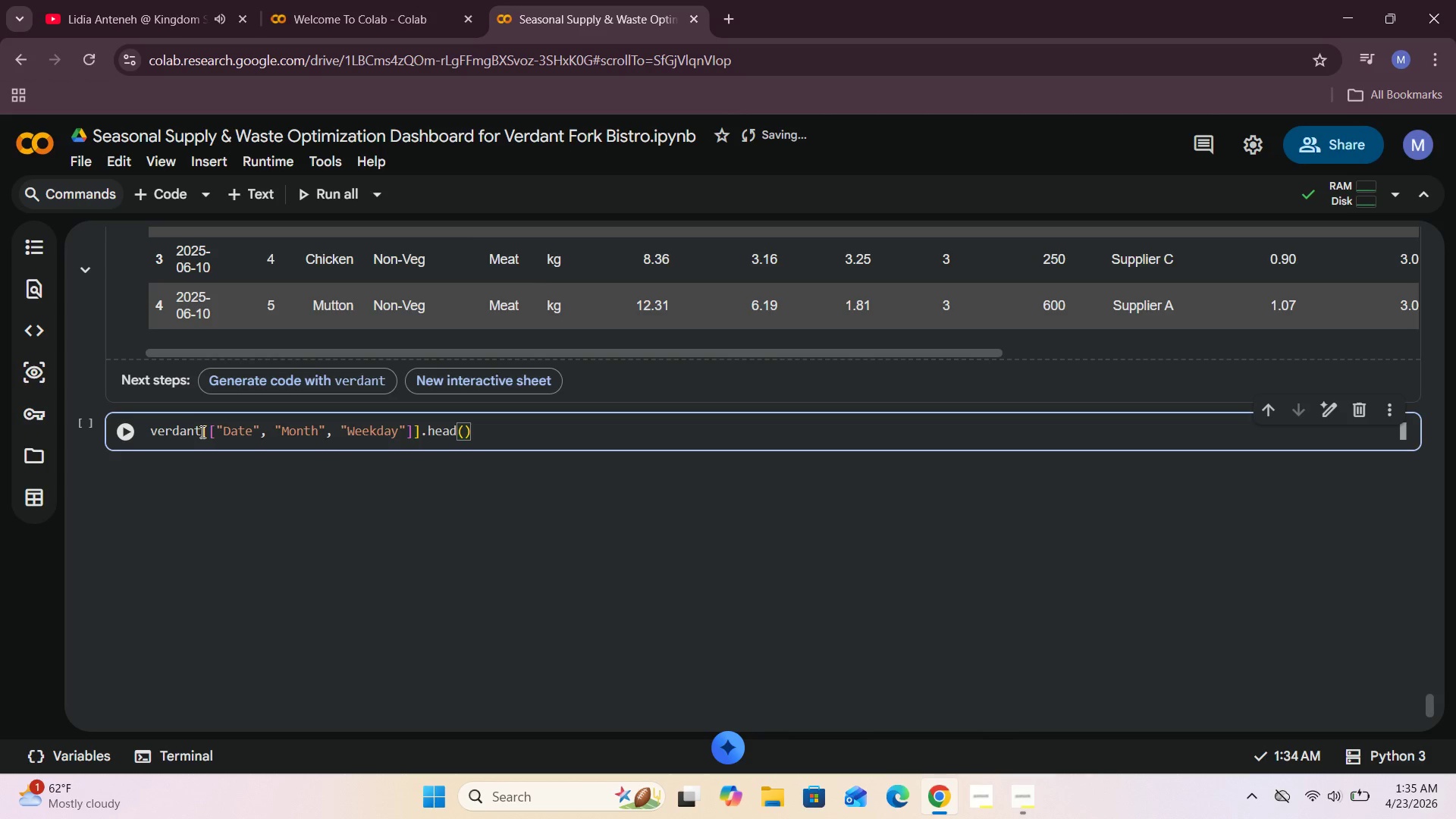 
left_click([127, 444])
 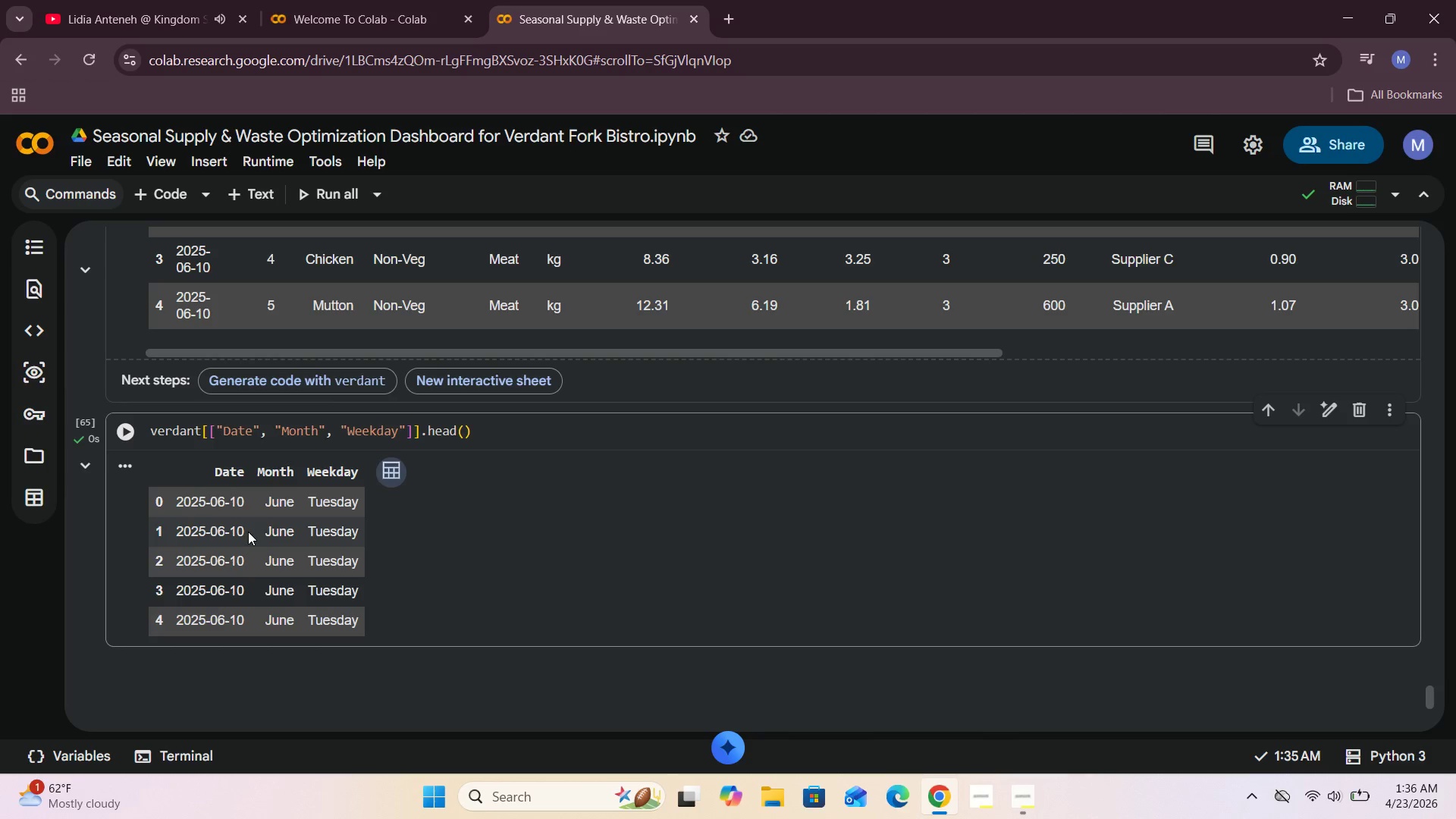 
wait(7.95)
 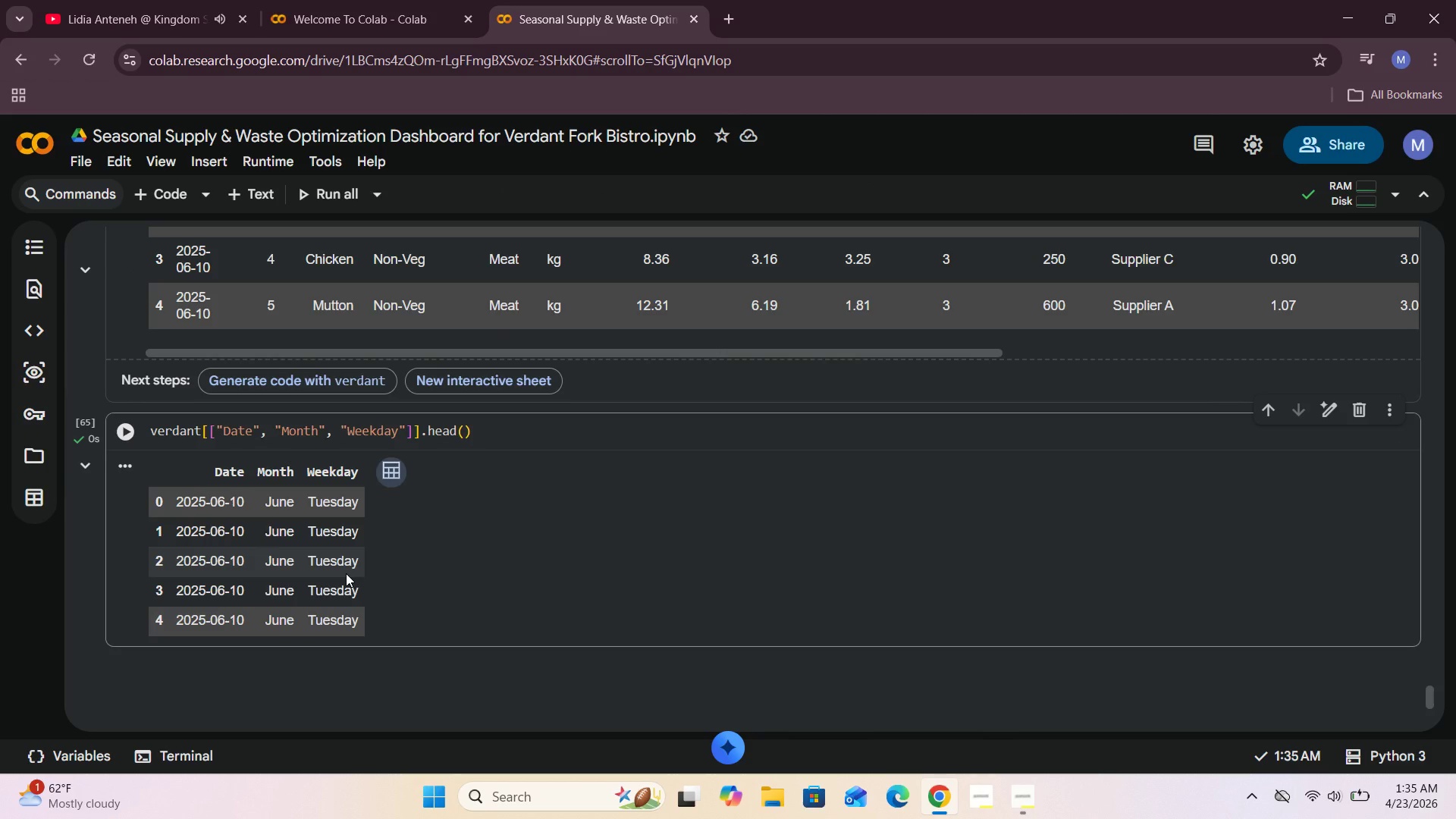 
left_click_drag(start_coordinate=[180, 532], to_coordinate=[249, 530])
 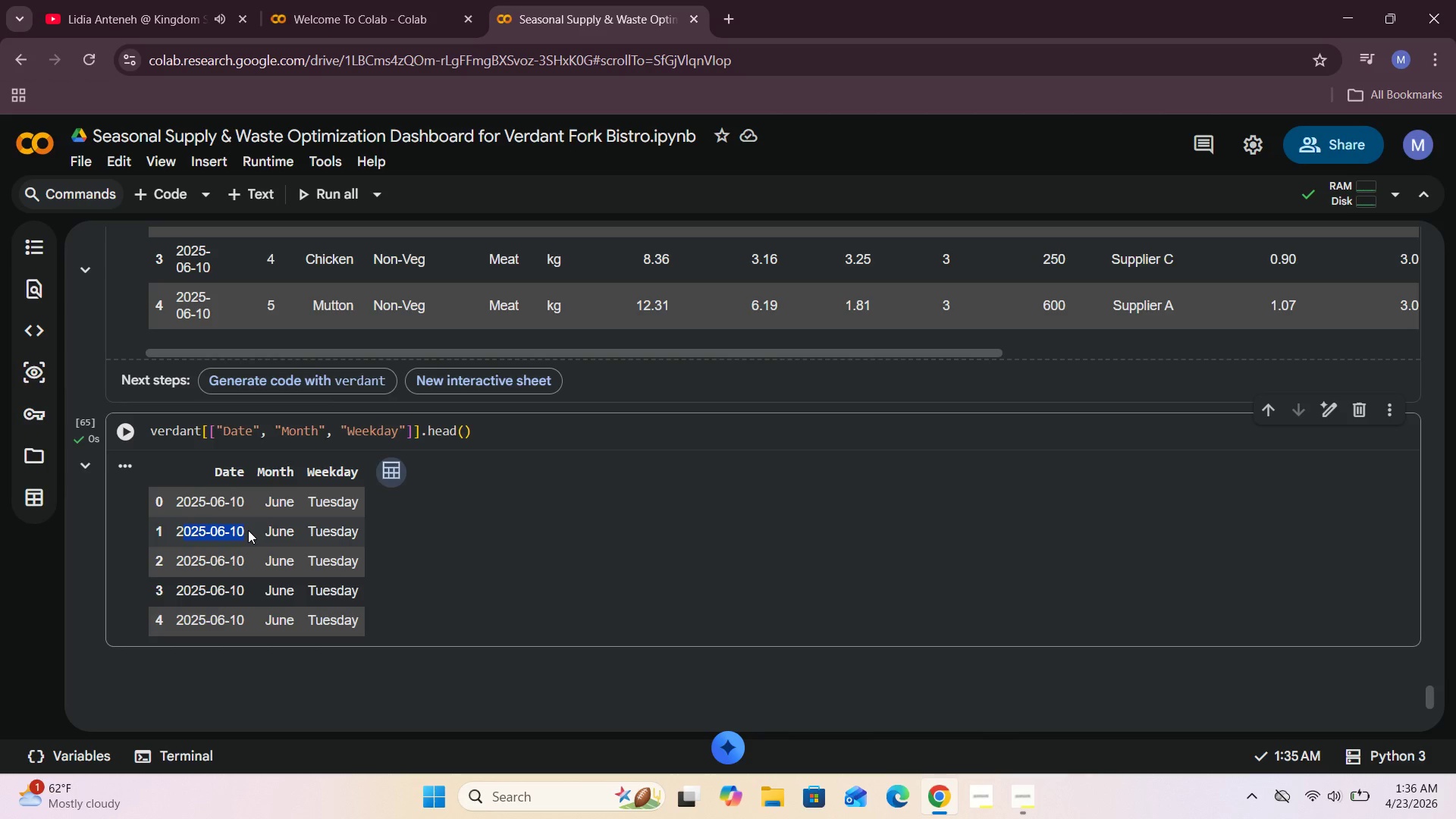 
left_click([248, 530])
 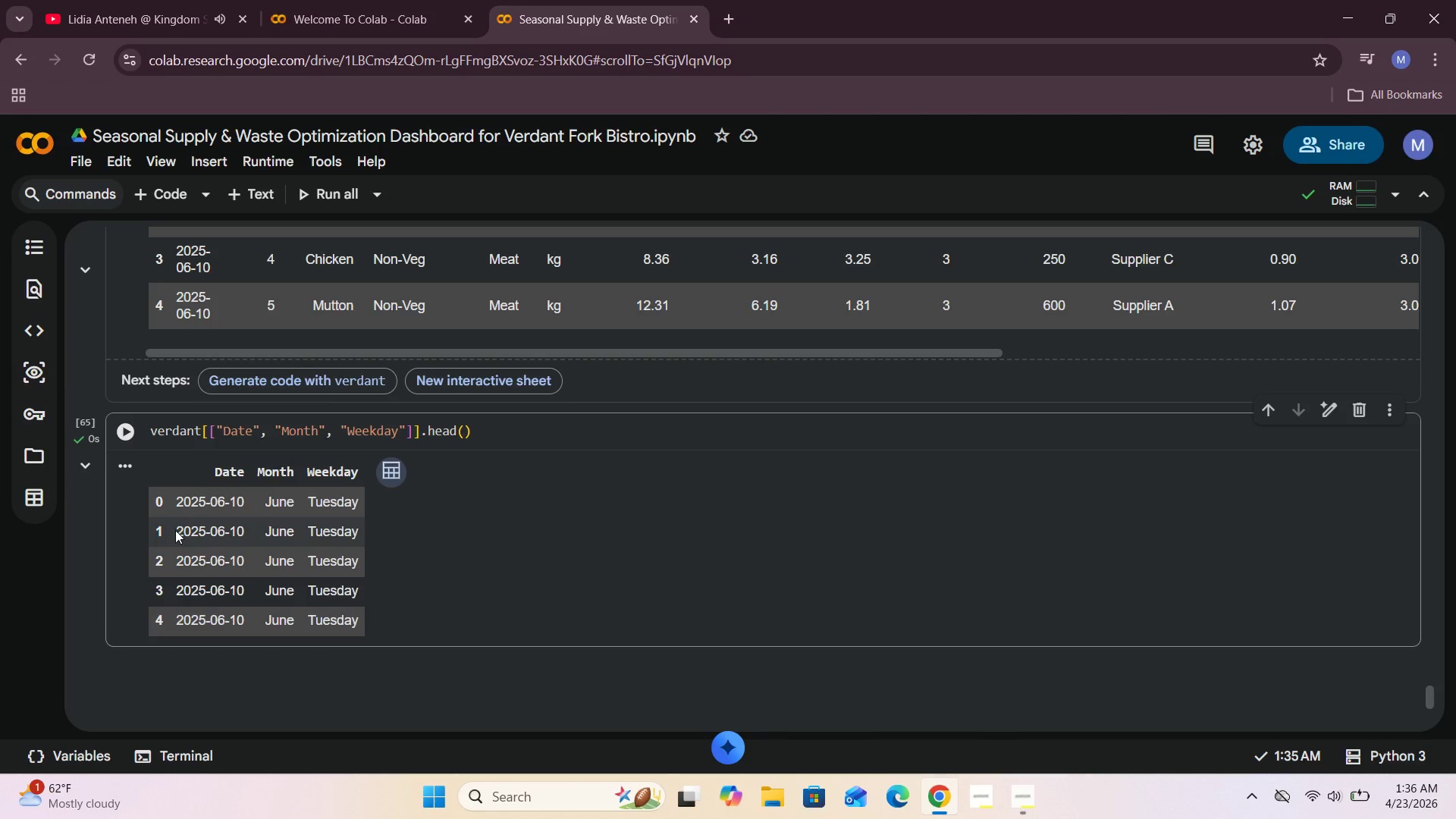 
left_click_drag(start_coordinate=[176, 529], to_coordinate=[246, 532])
 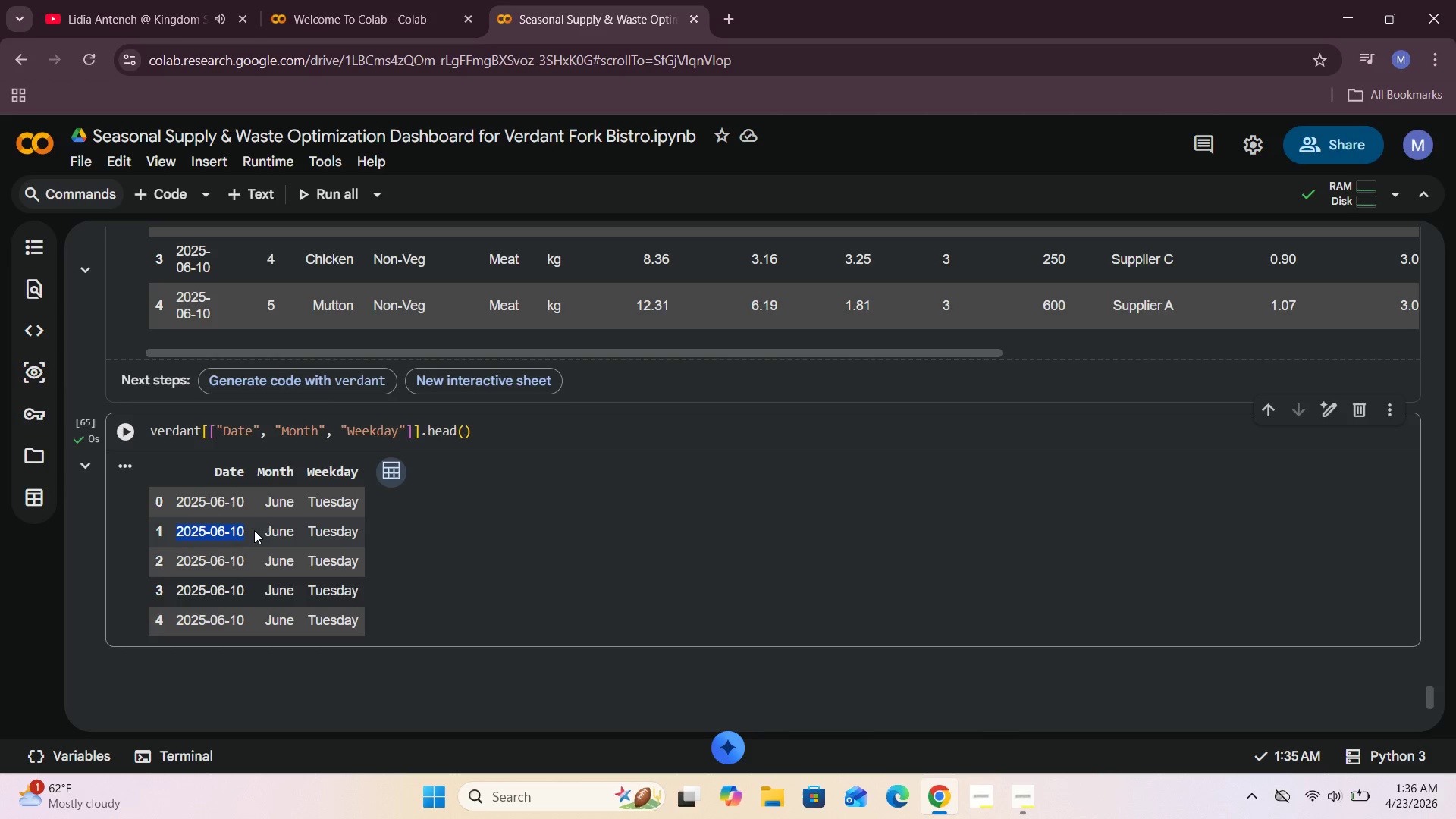 
key(Control+C)
 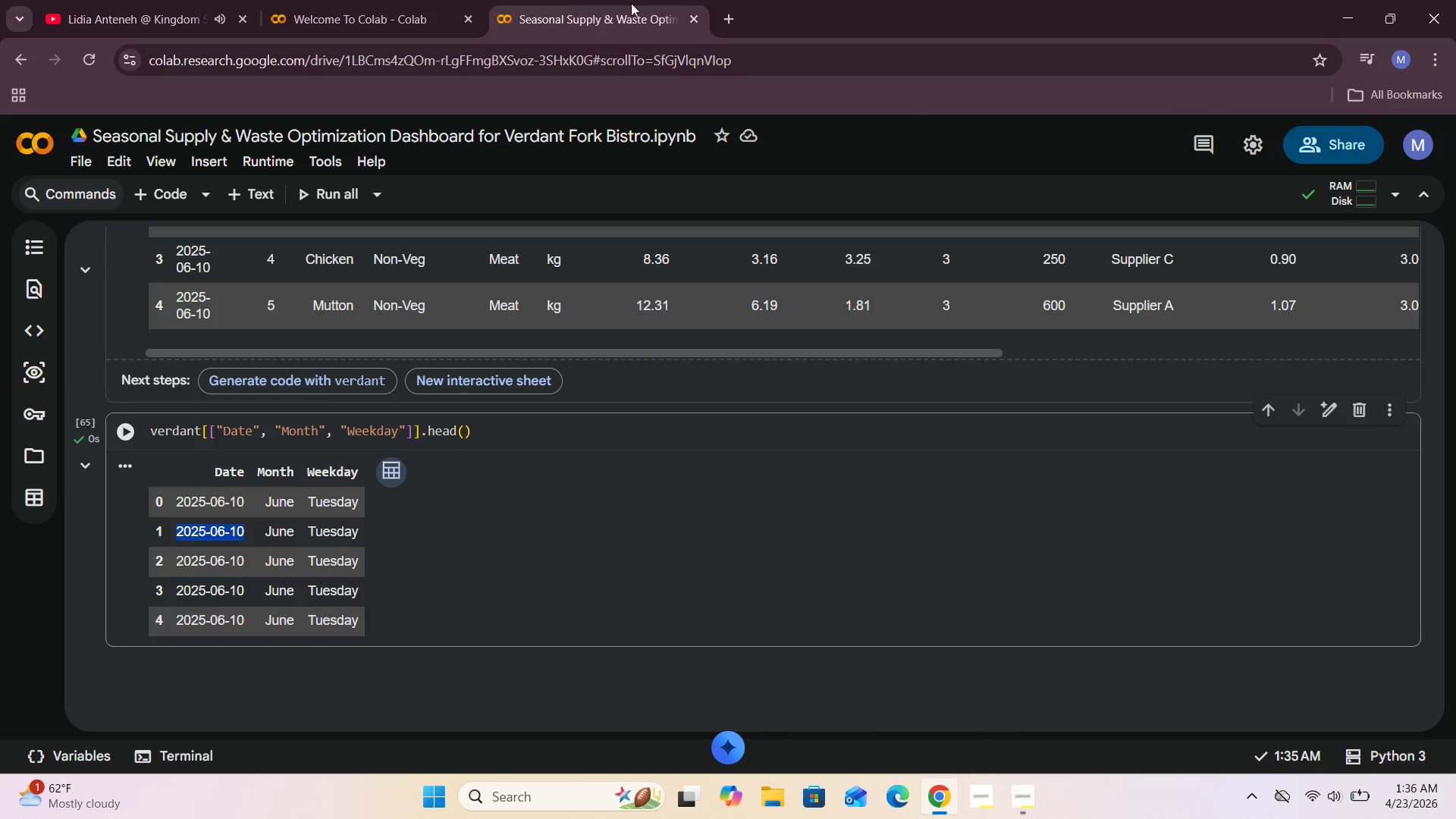 
left_click([726, 13])
 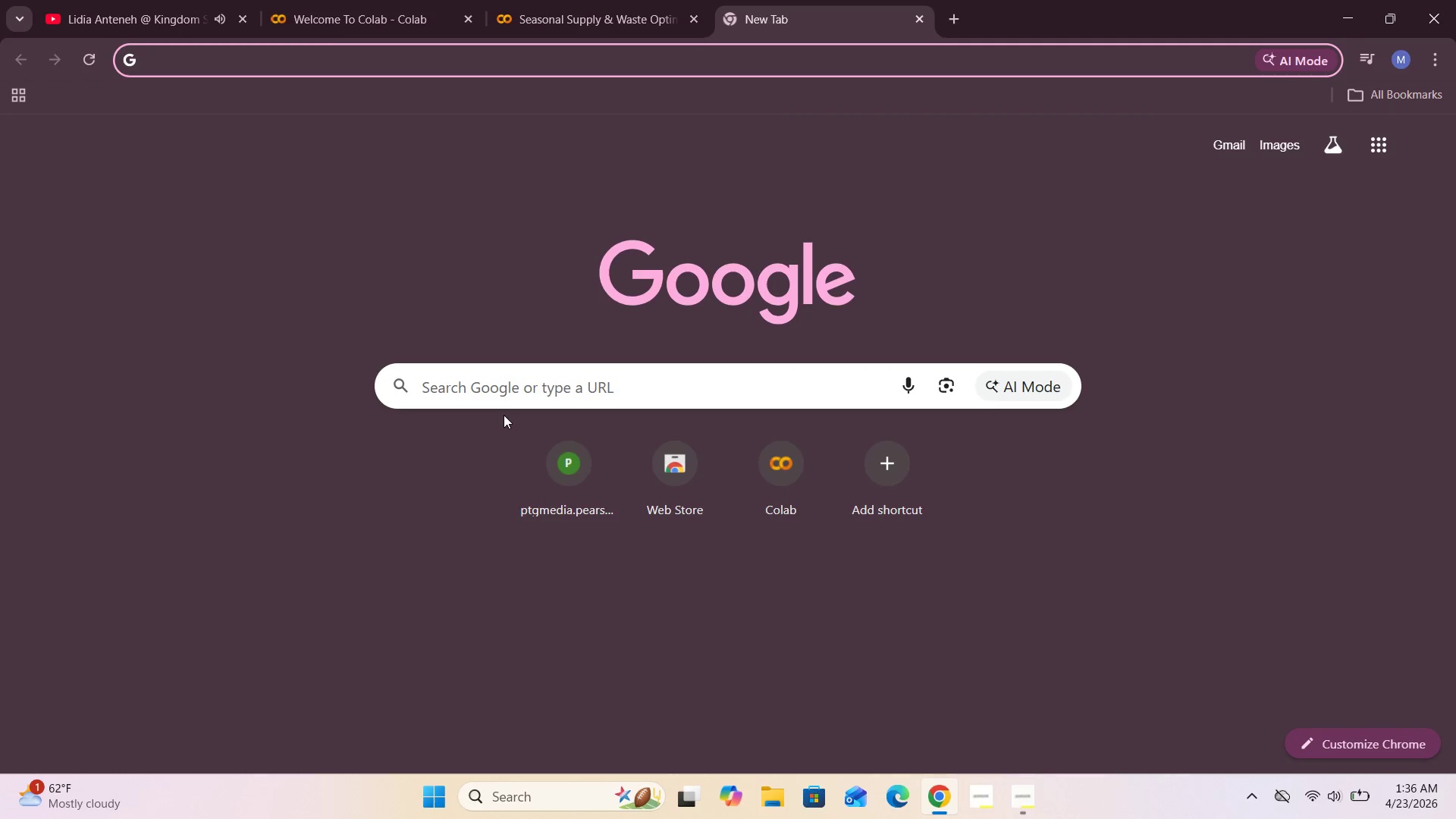 
left_click([509, 395])
 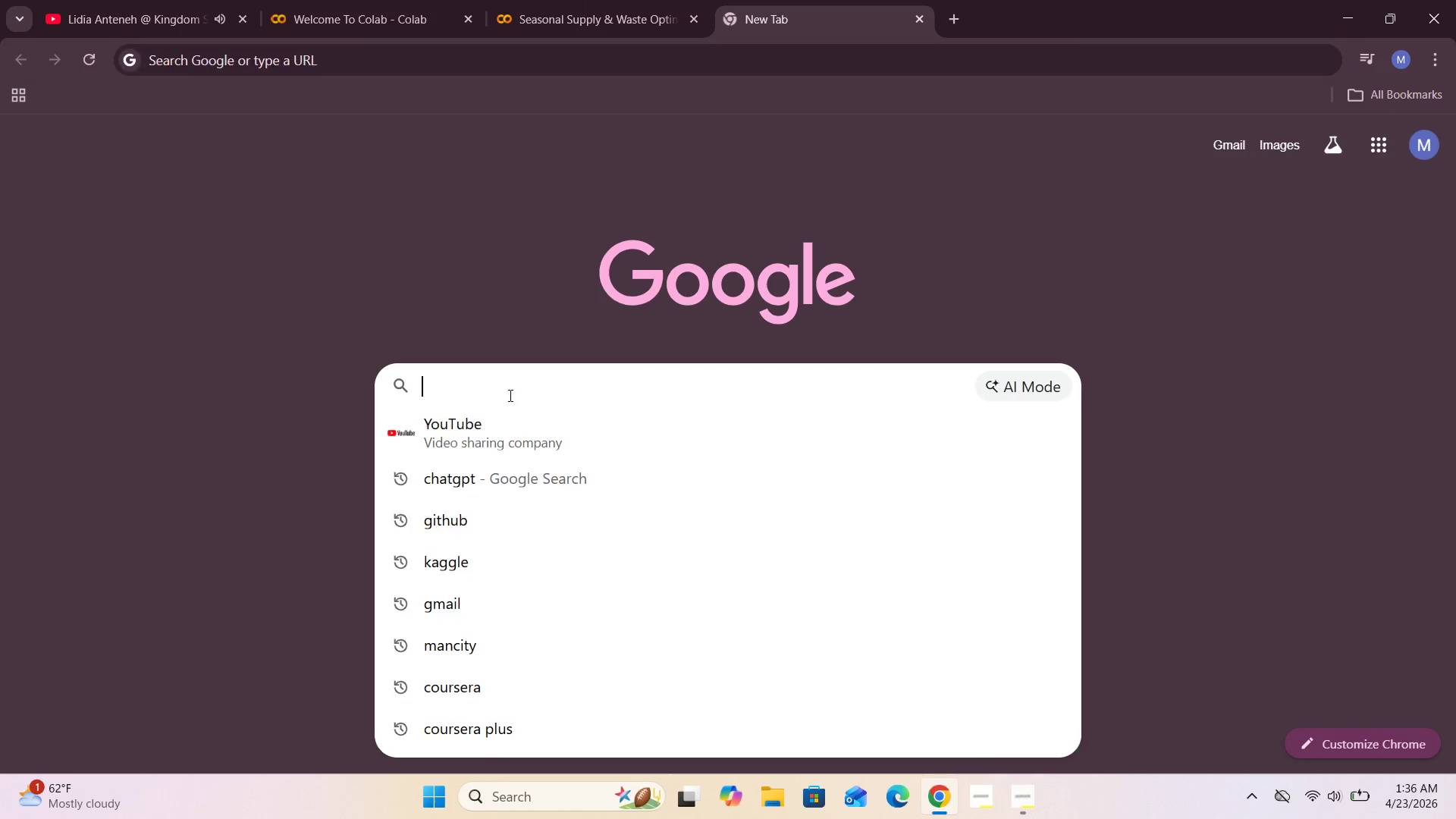 
key(Control+V)
 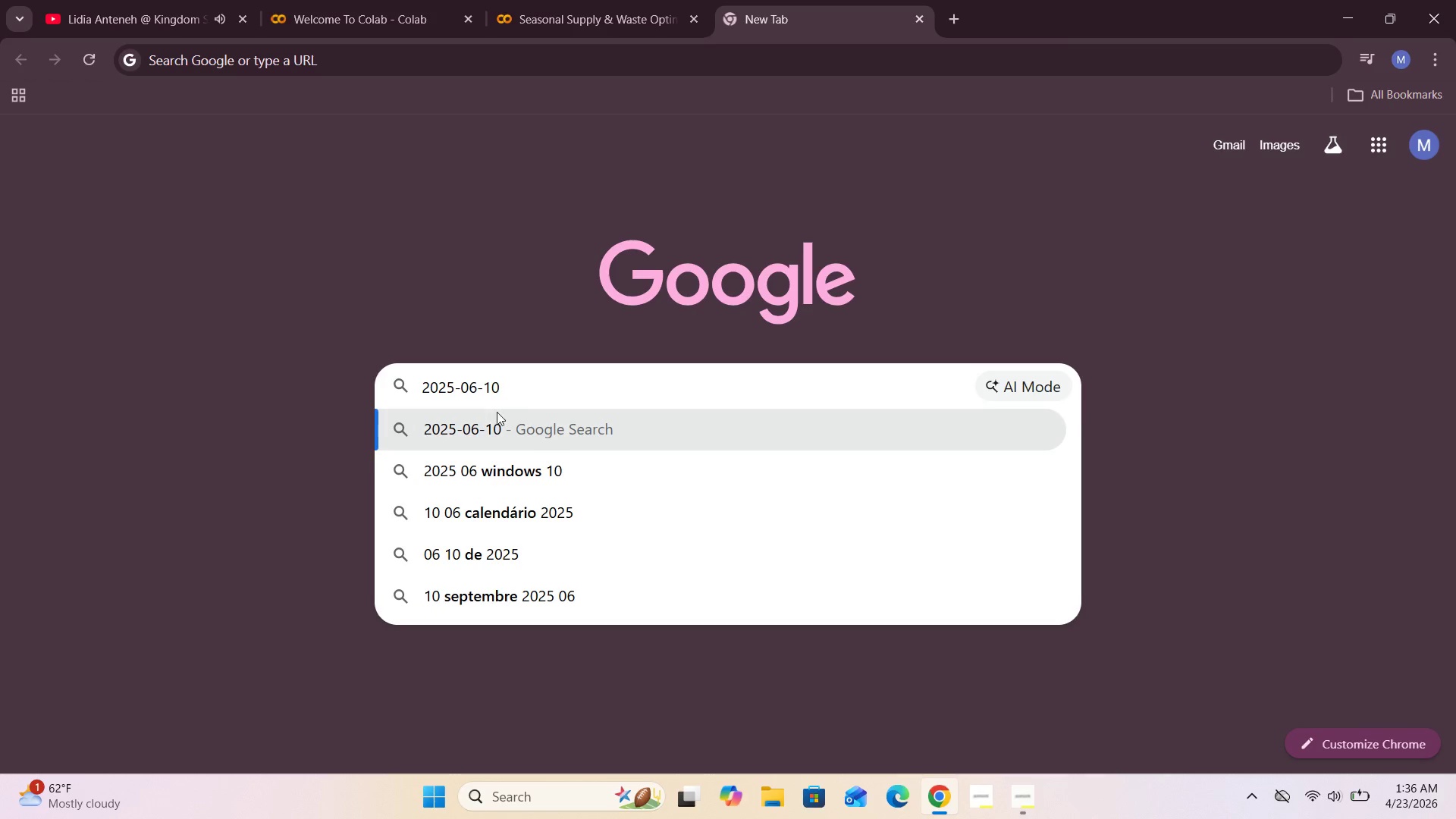 
left_click([490, 422])
 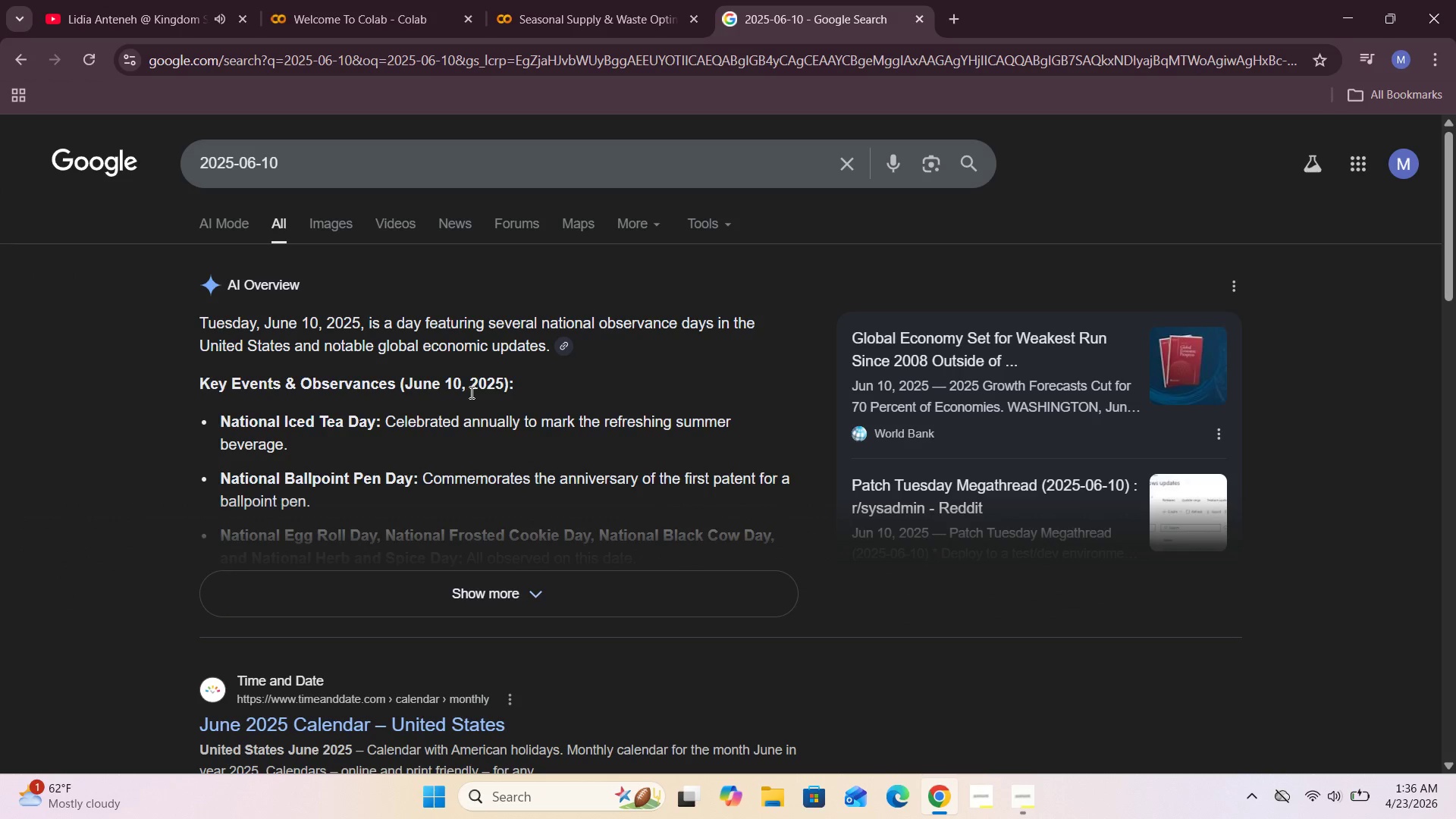 
wait(5.66)
 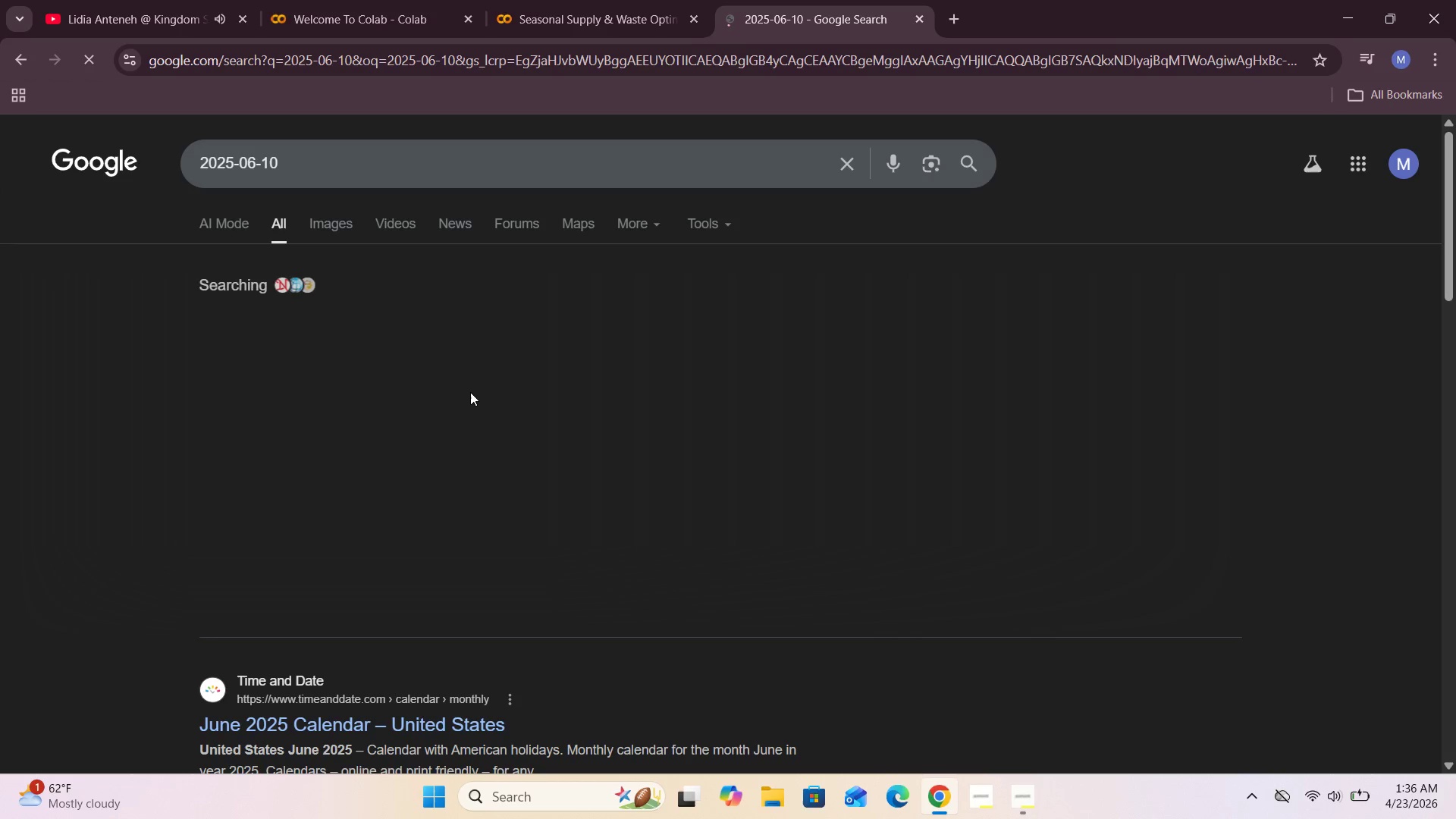 
left_click_drag(start_coordinate=[206, 325], to_coordinate=[249, 325])
 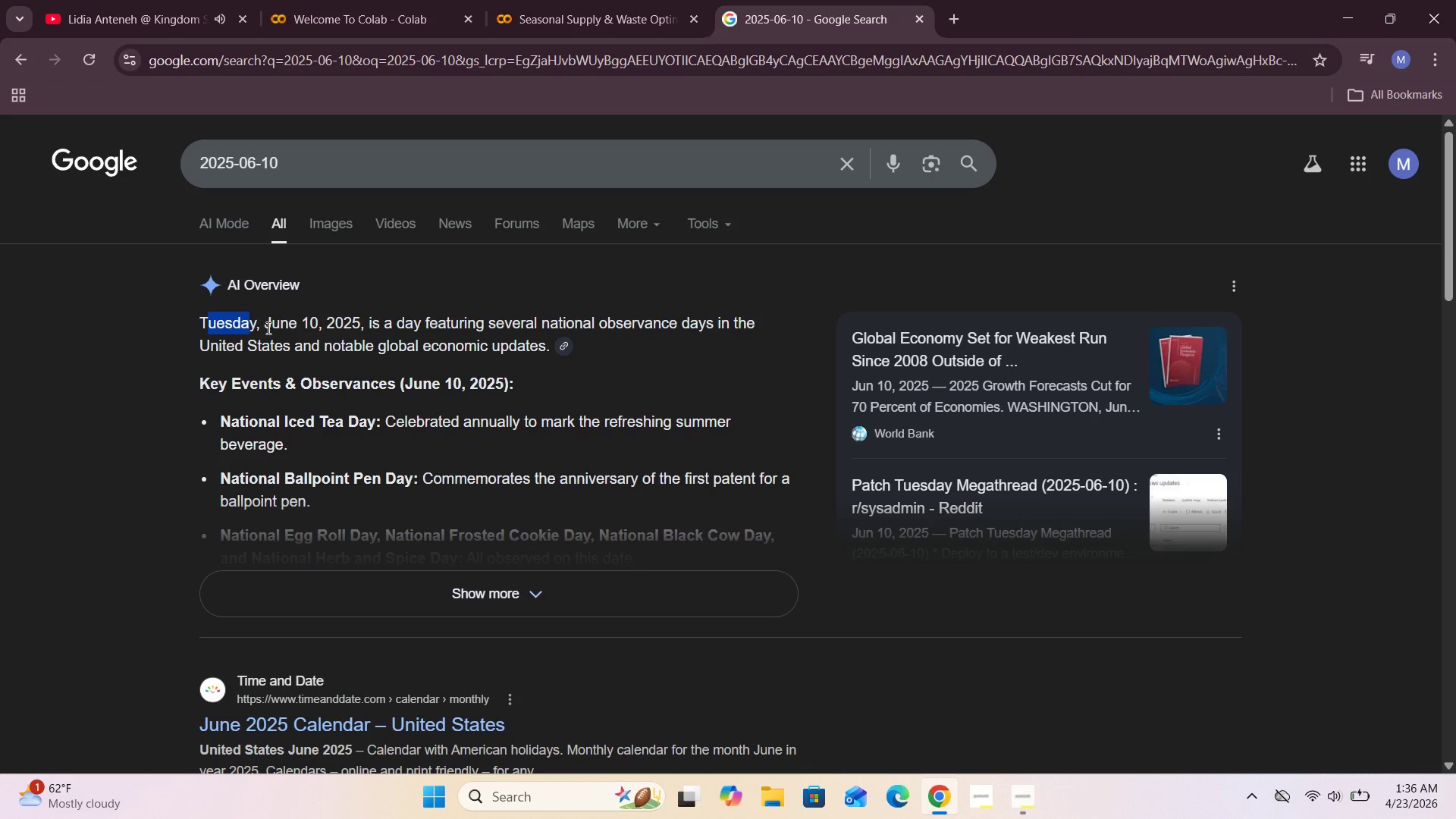 
double_click([267, 328])
 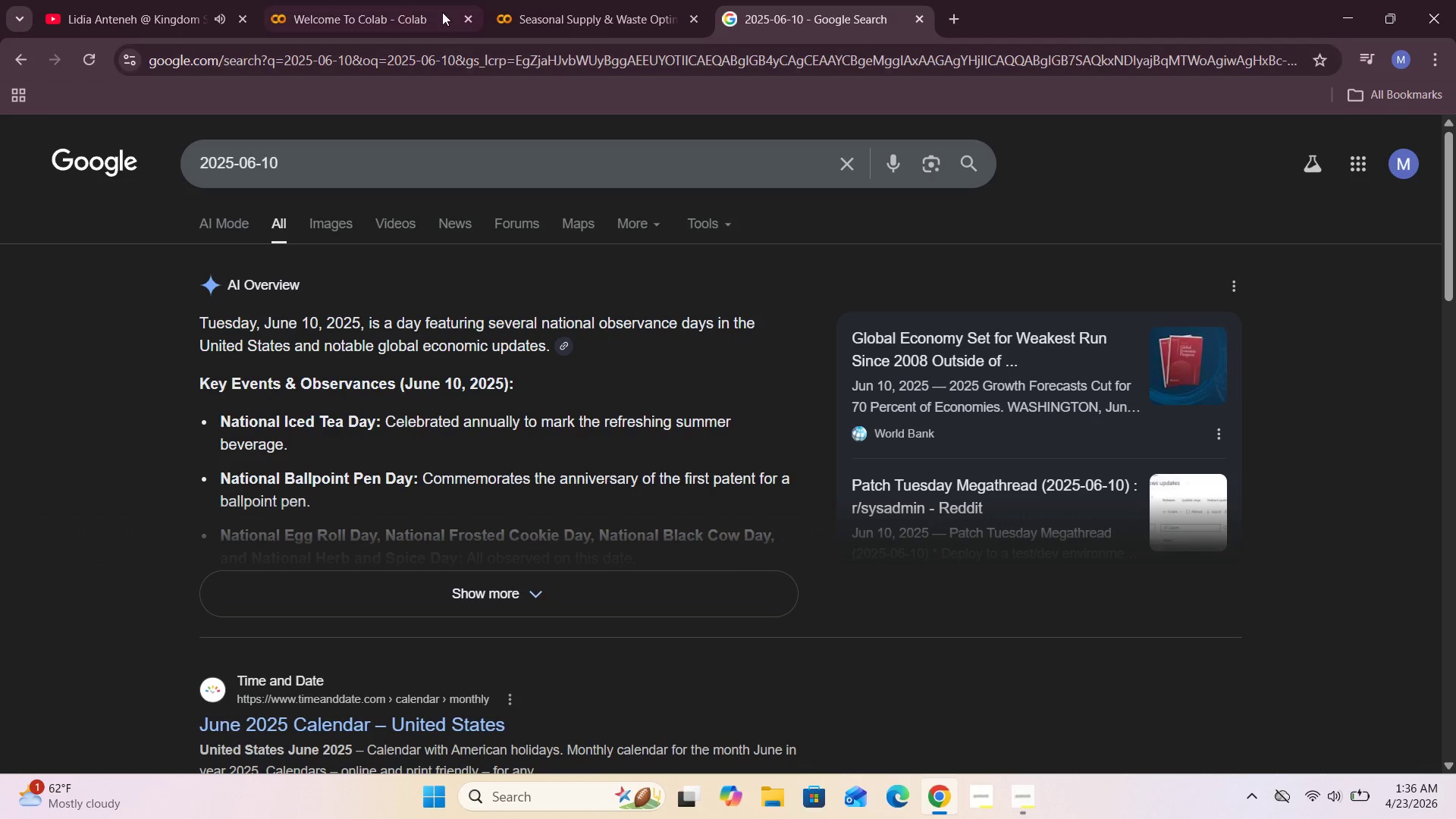 
left_click([339, 0])
 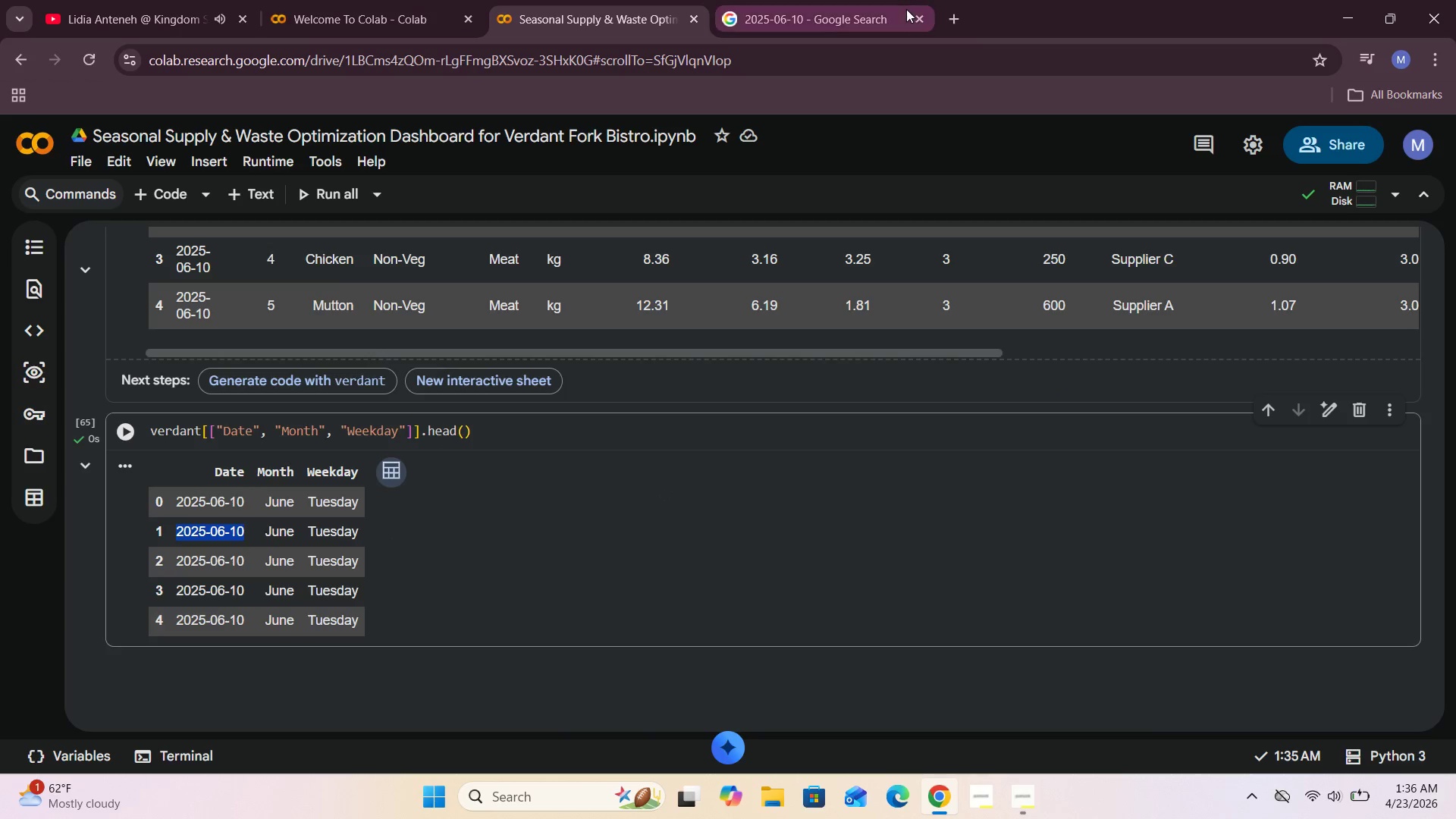 
left_click([918, 11])
 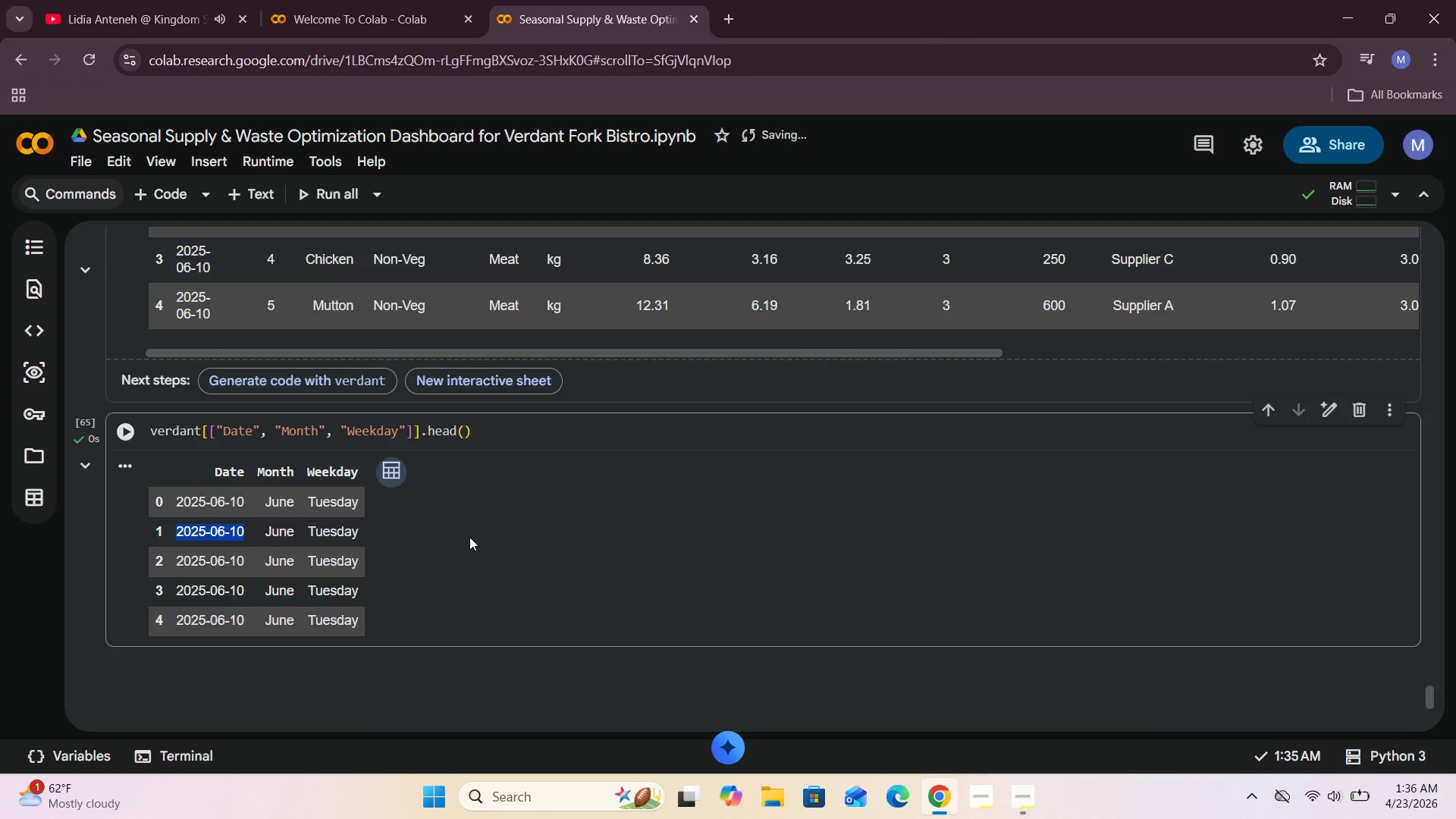 
left_click([304, 537])
 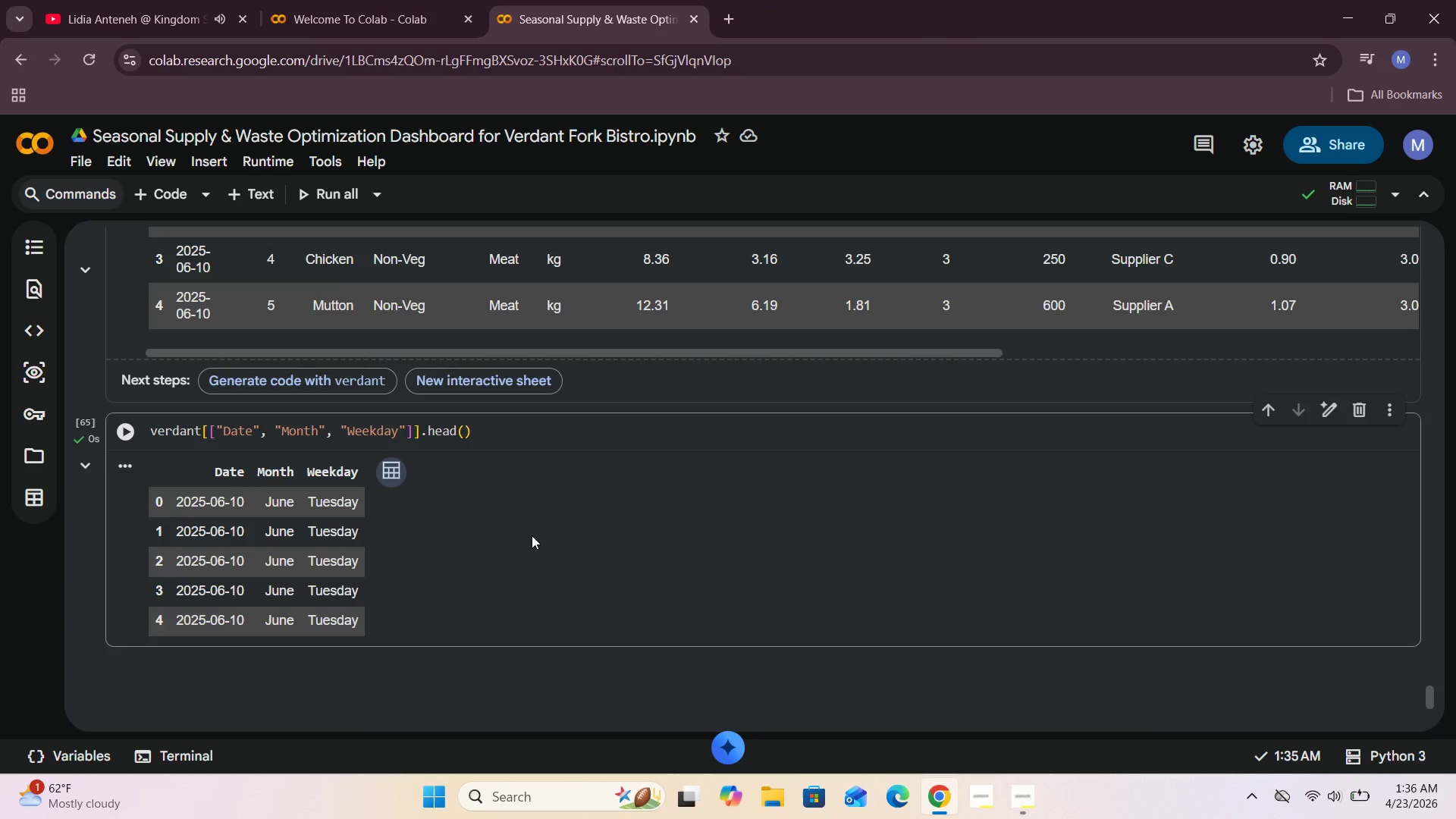 
left_click([1031, 795])